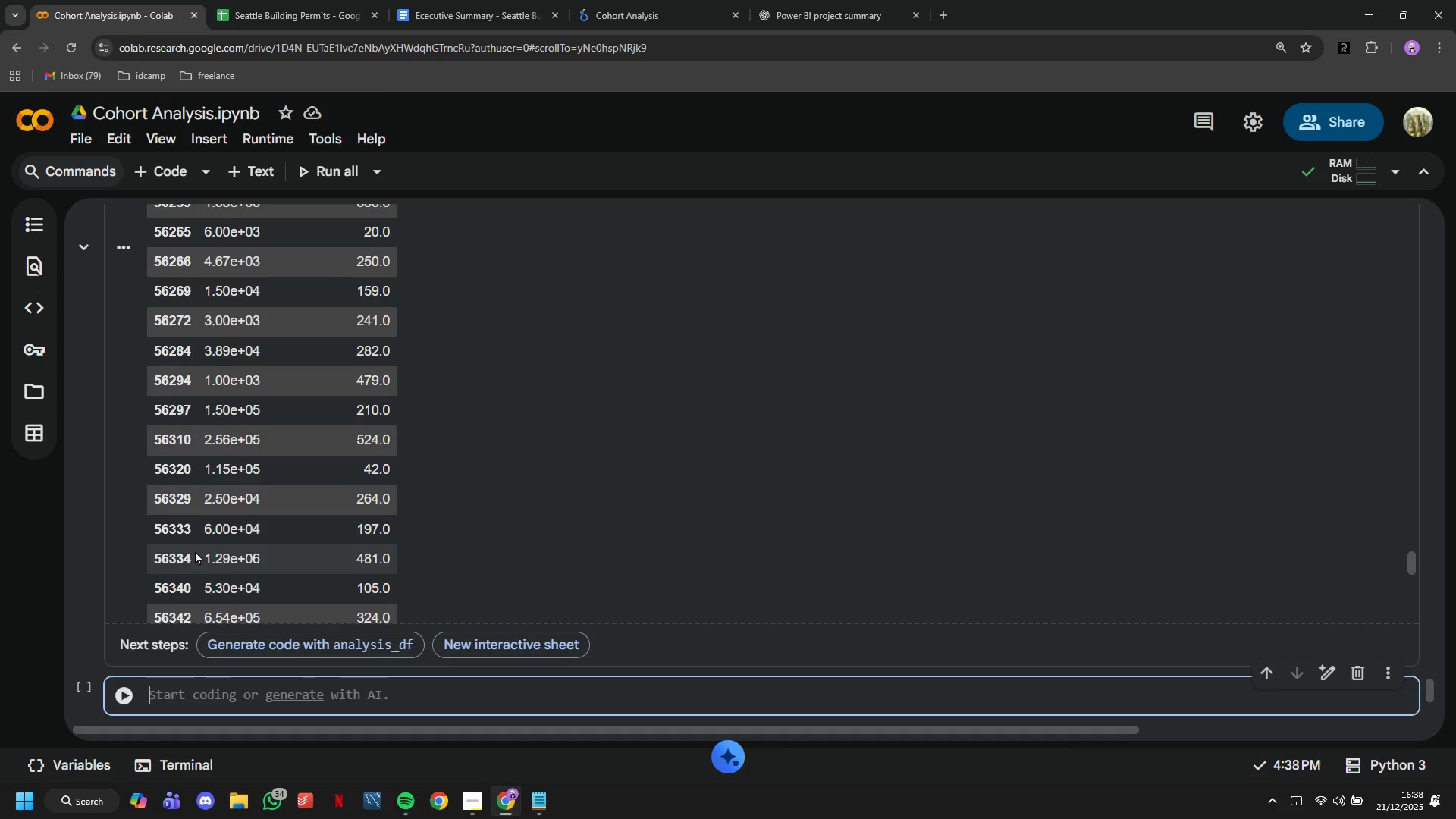 
wait(15.8)
 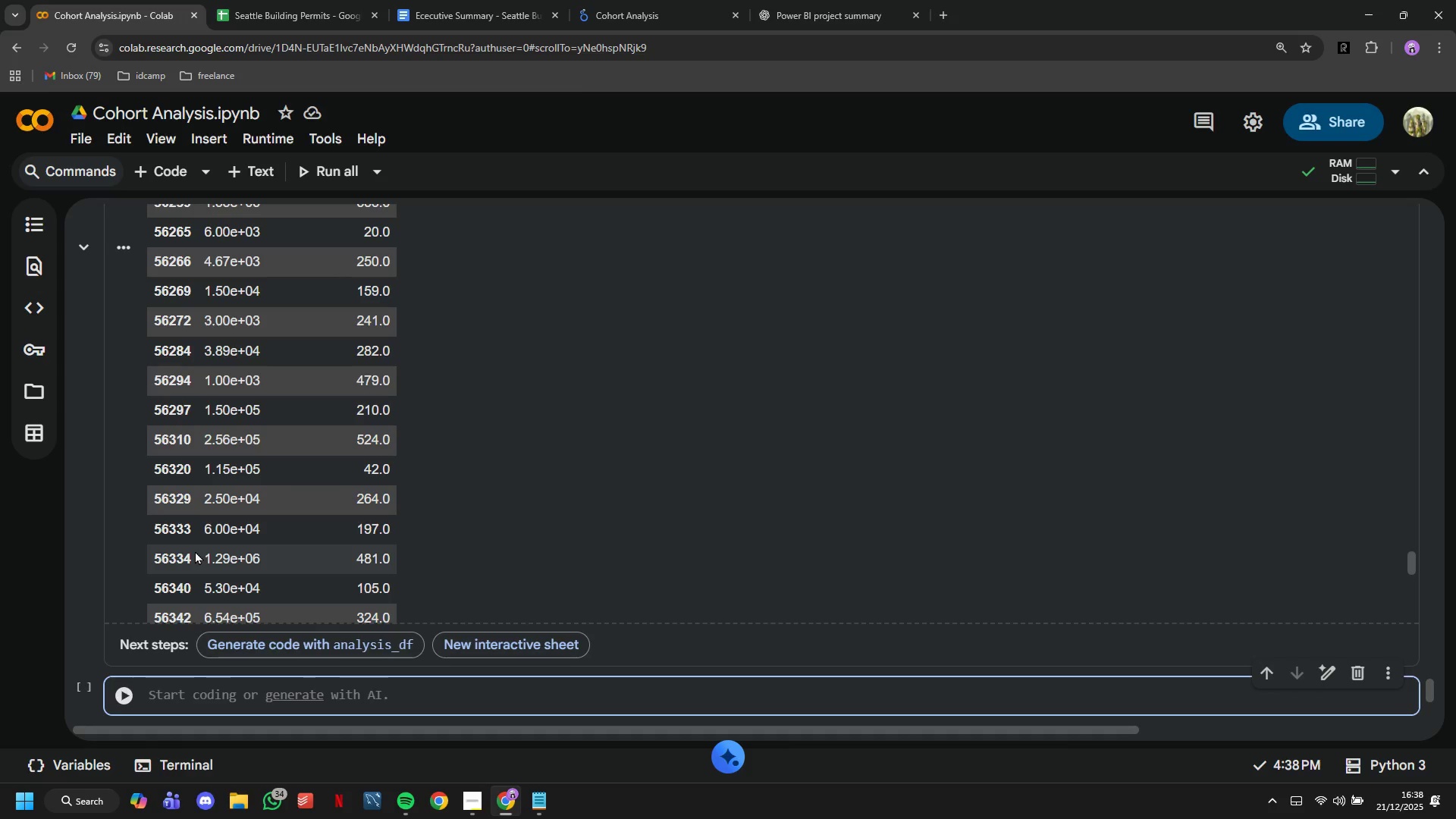 
type(# Calculate Pearson correlation)
 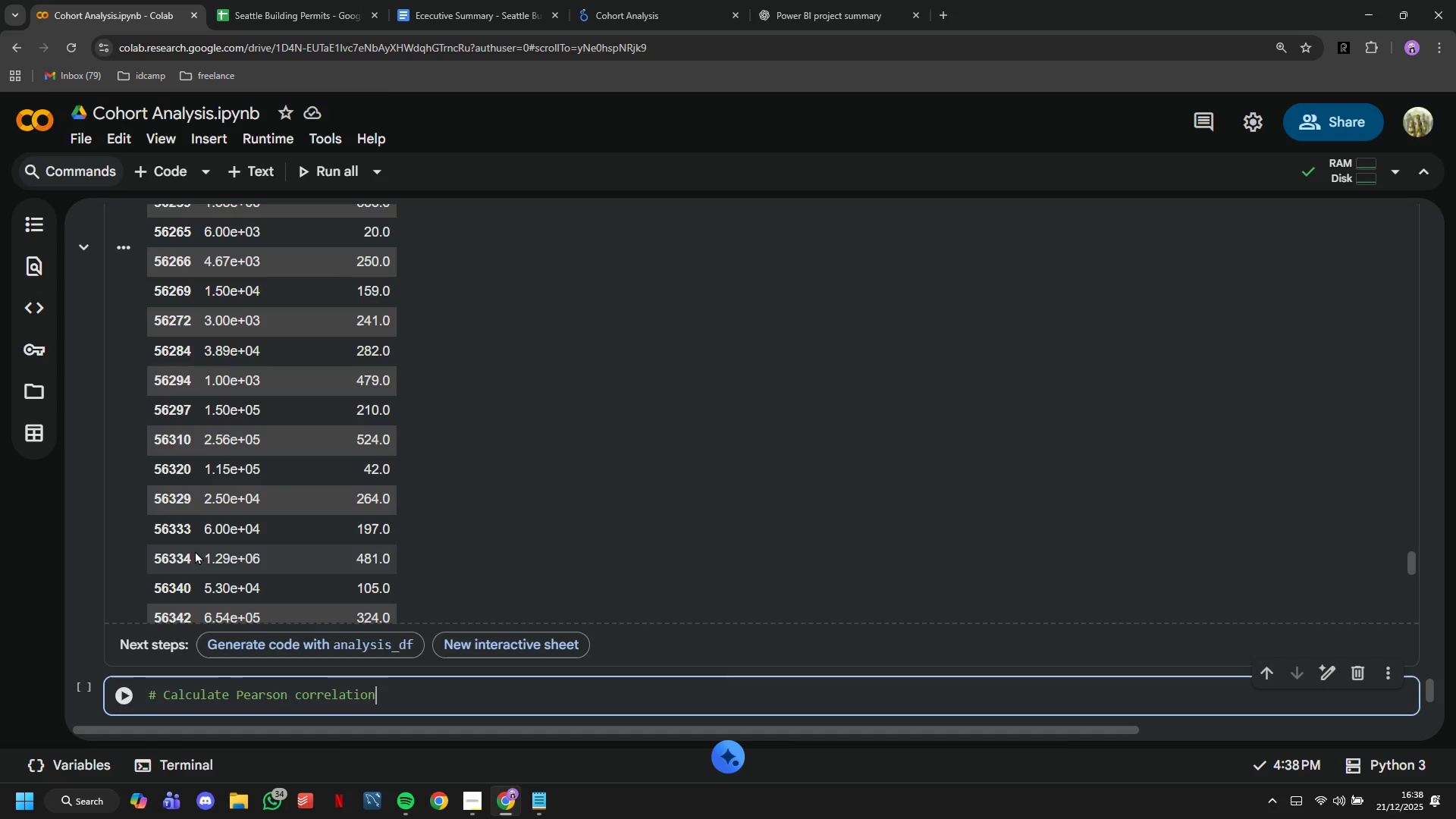 
key(Enter)
 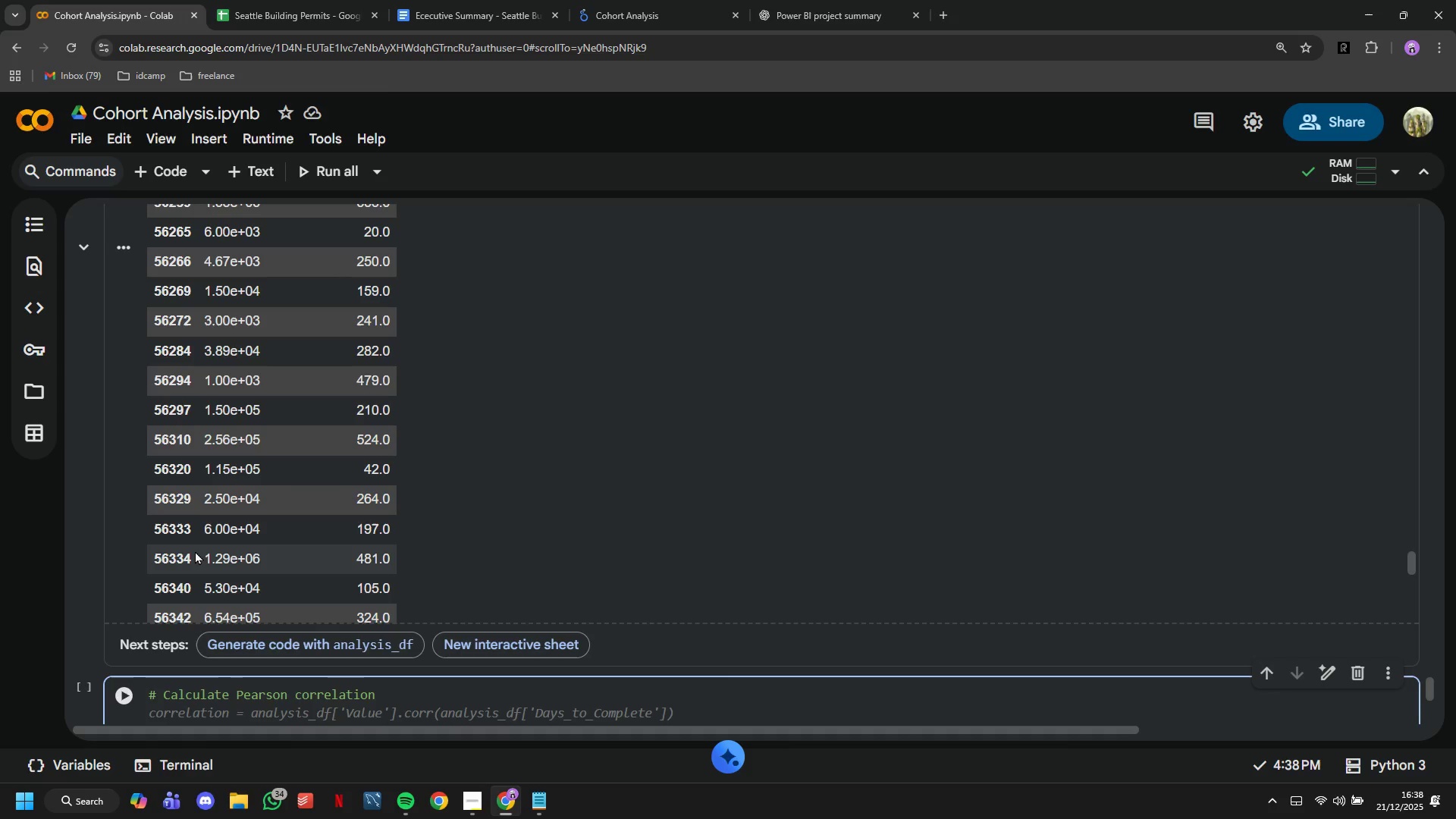 
type(correlation, p_value = )
 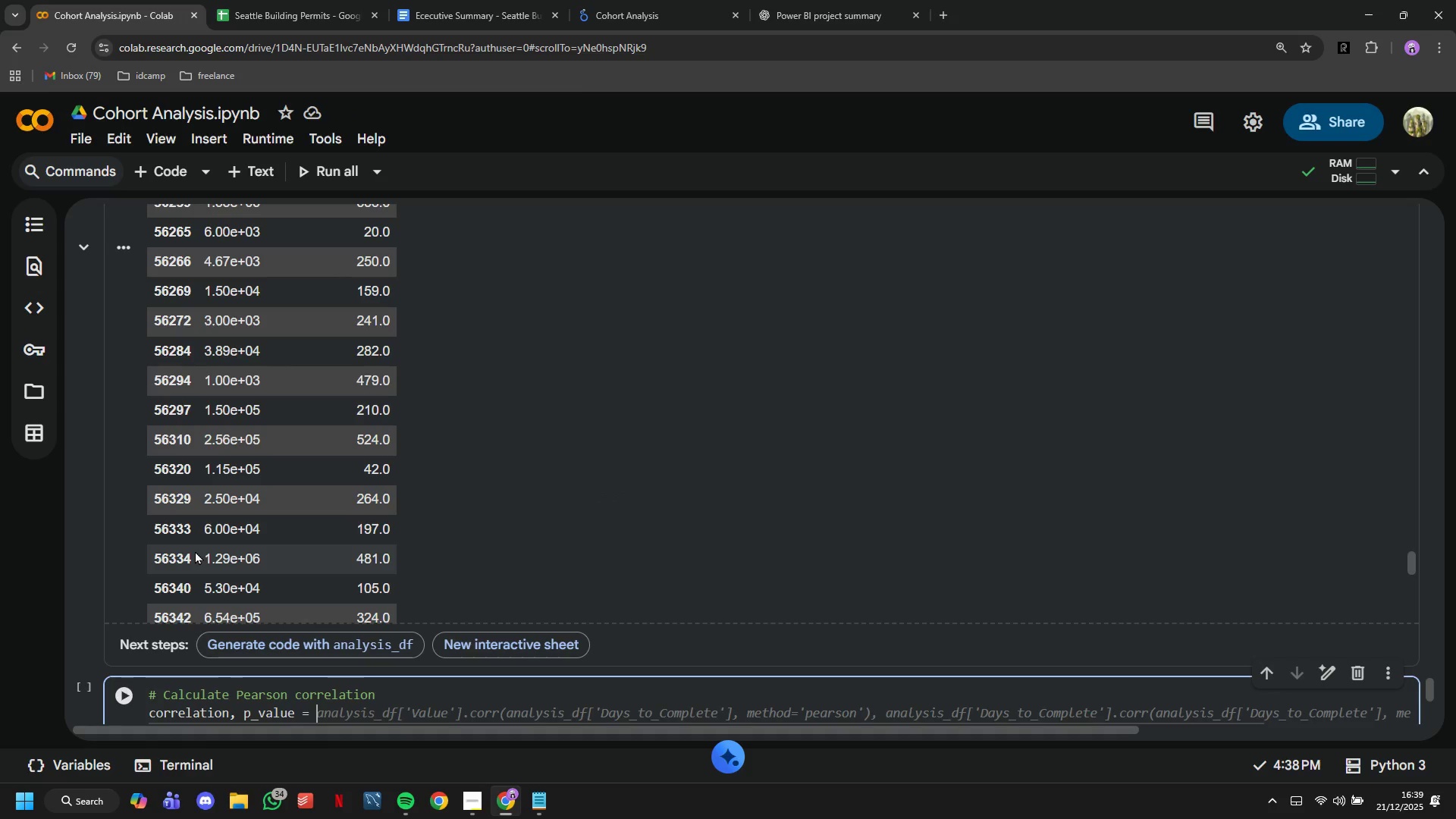 
type(stats.pearson)
 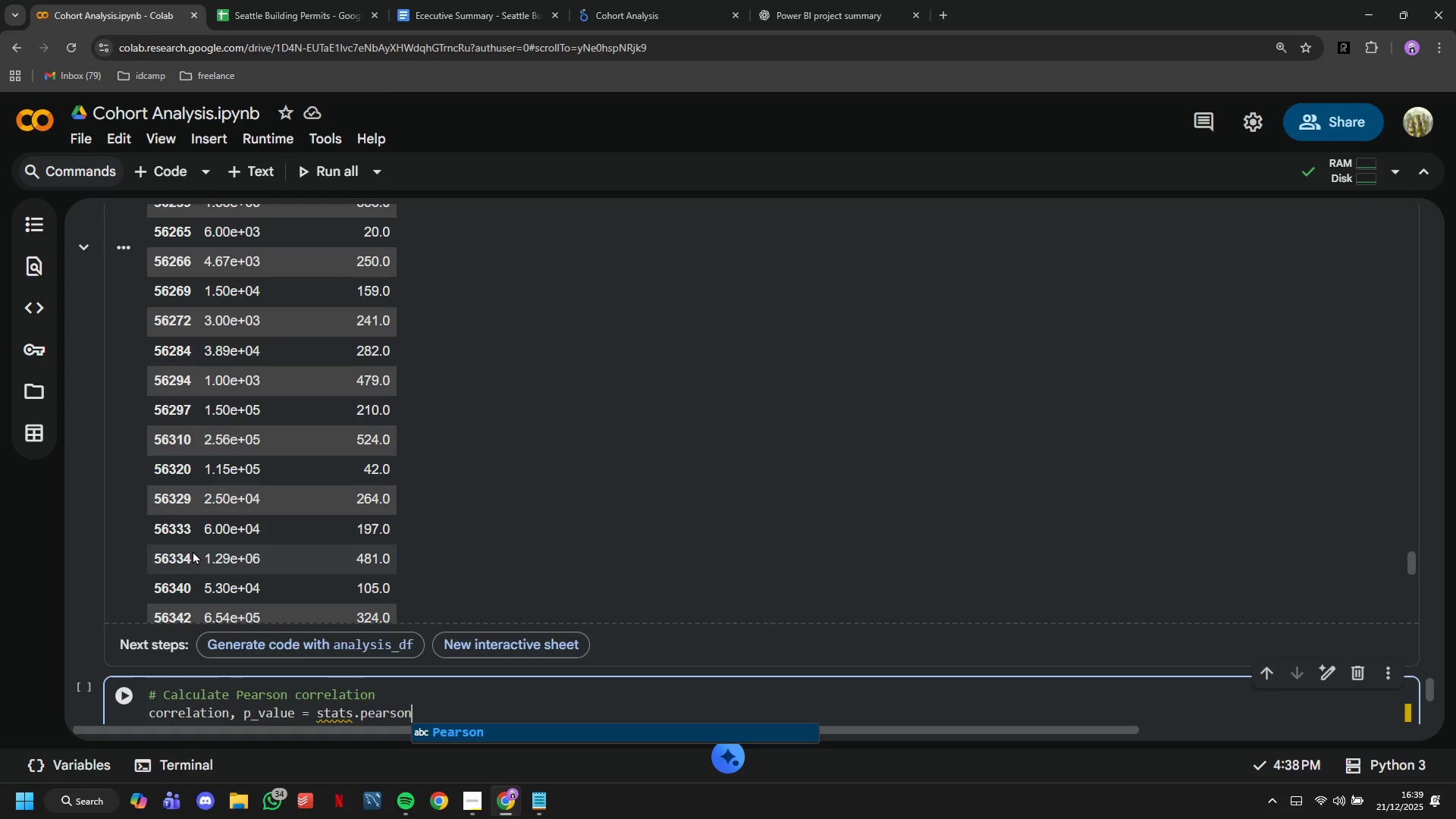 
type(r(analysis_df['Value)
 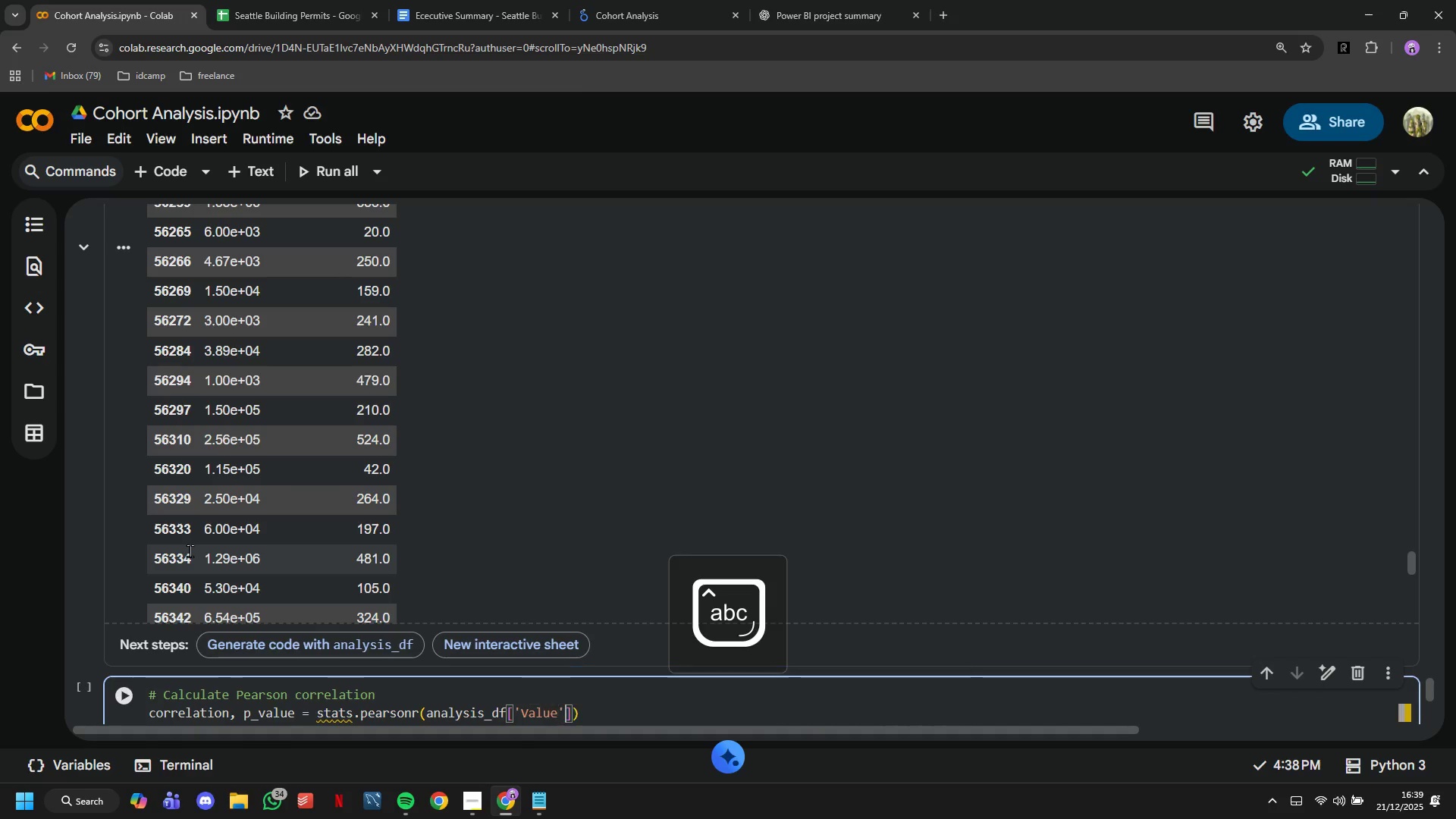 
 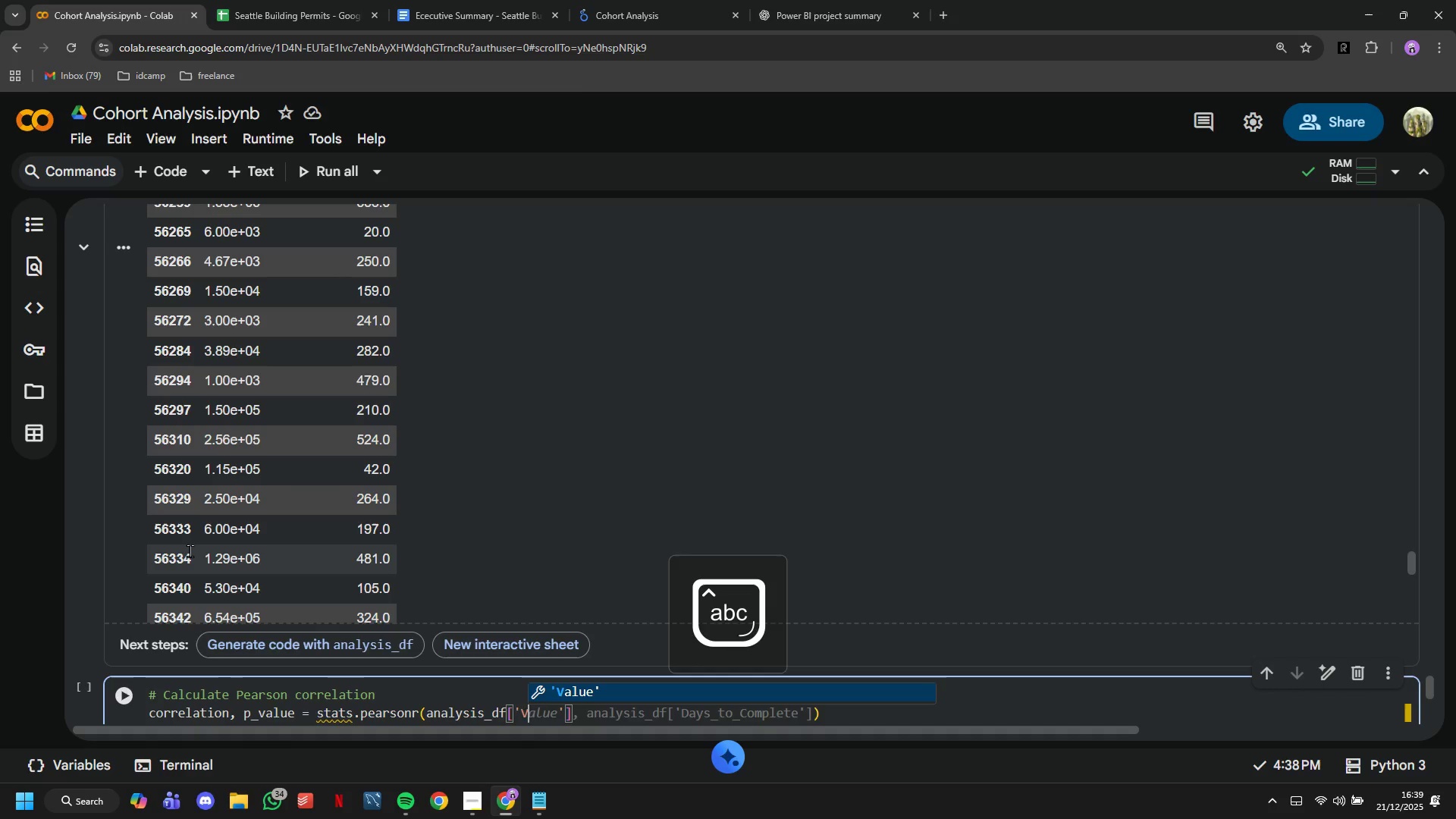 
key(ArrowRight)
 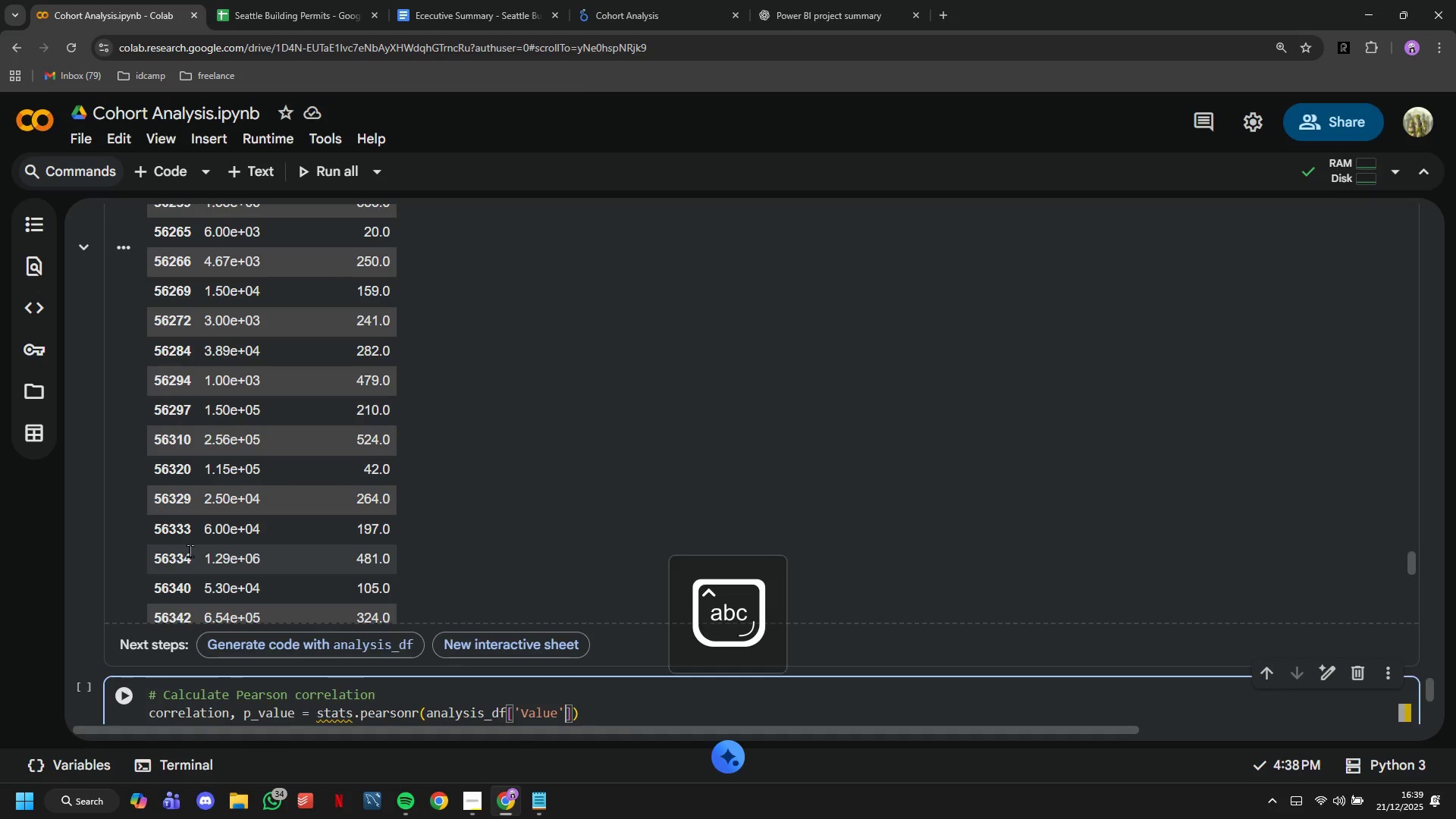 
key(ArrowRight)
 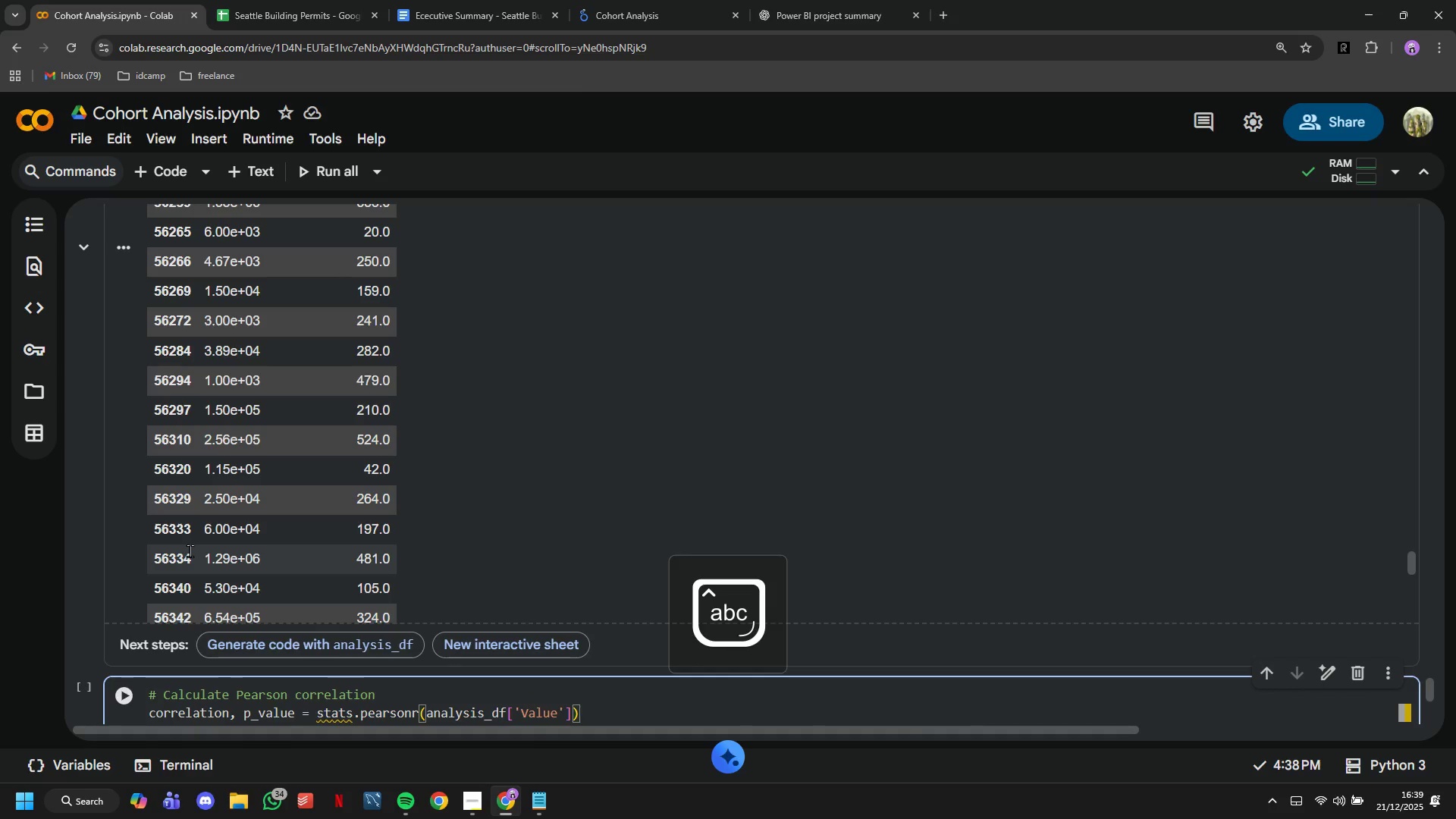 
type(,analysis_df['Days)
 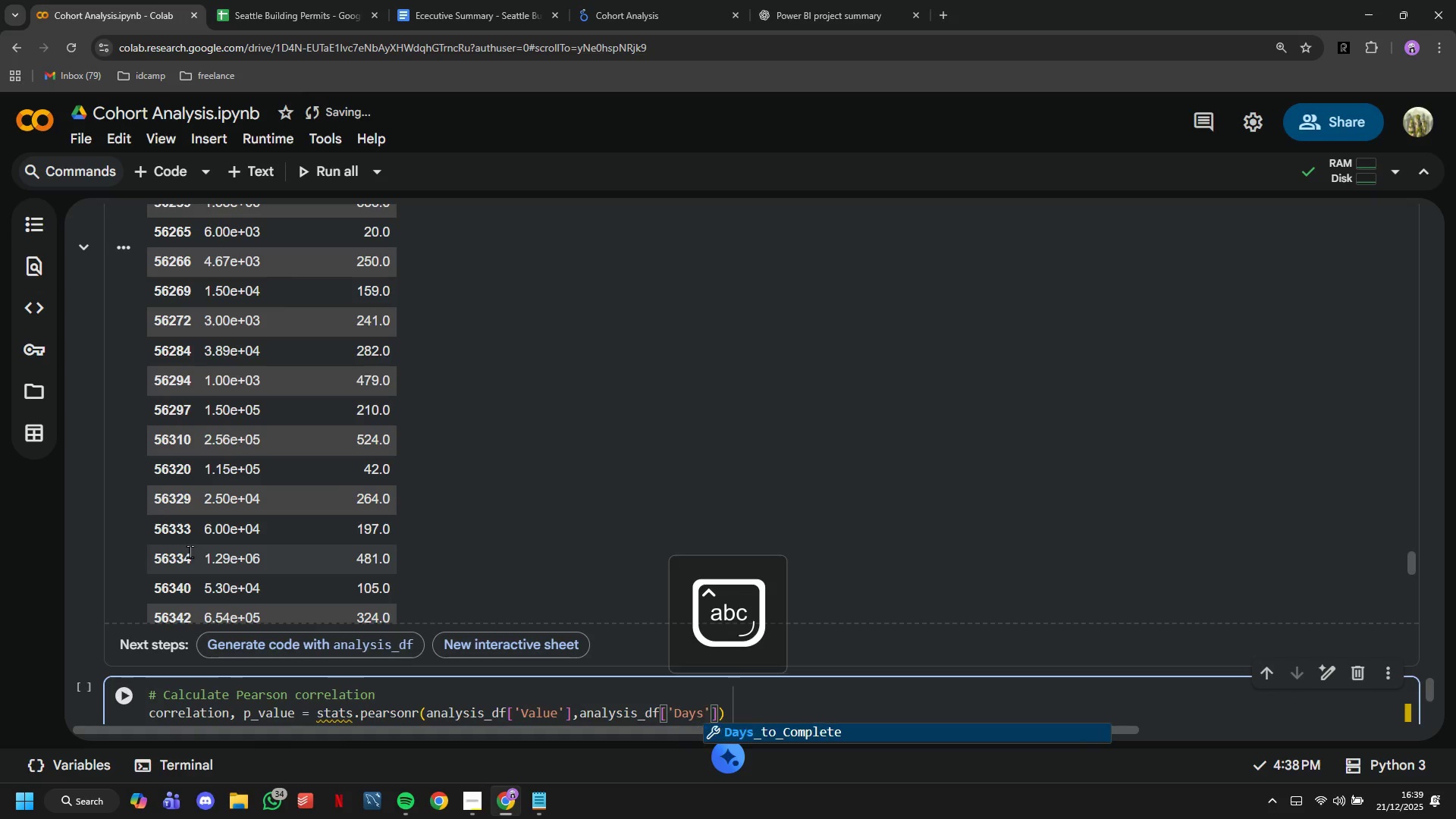 
left_click([864, 696])
 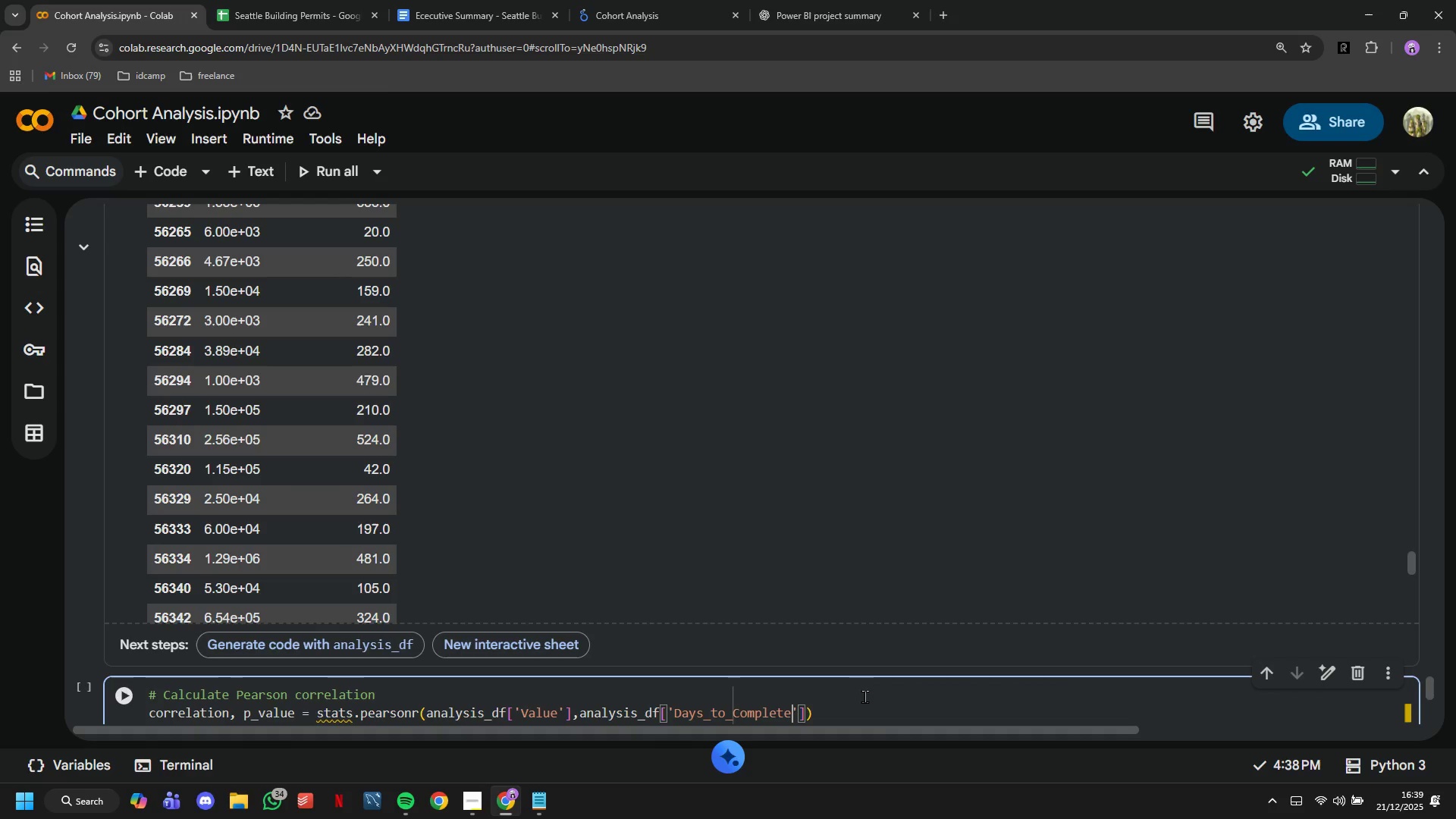 
key(ArrowRight)
 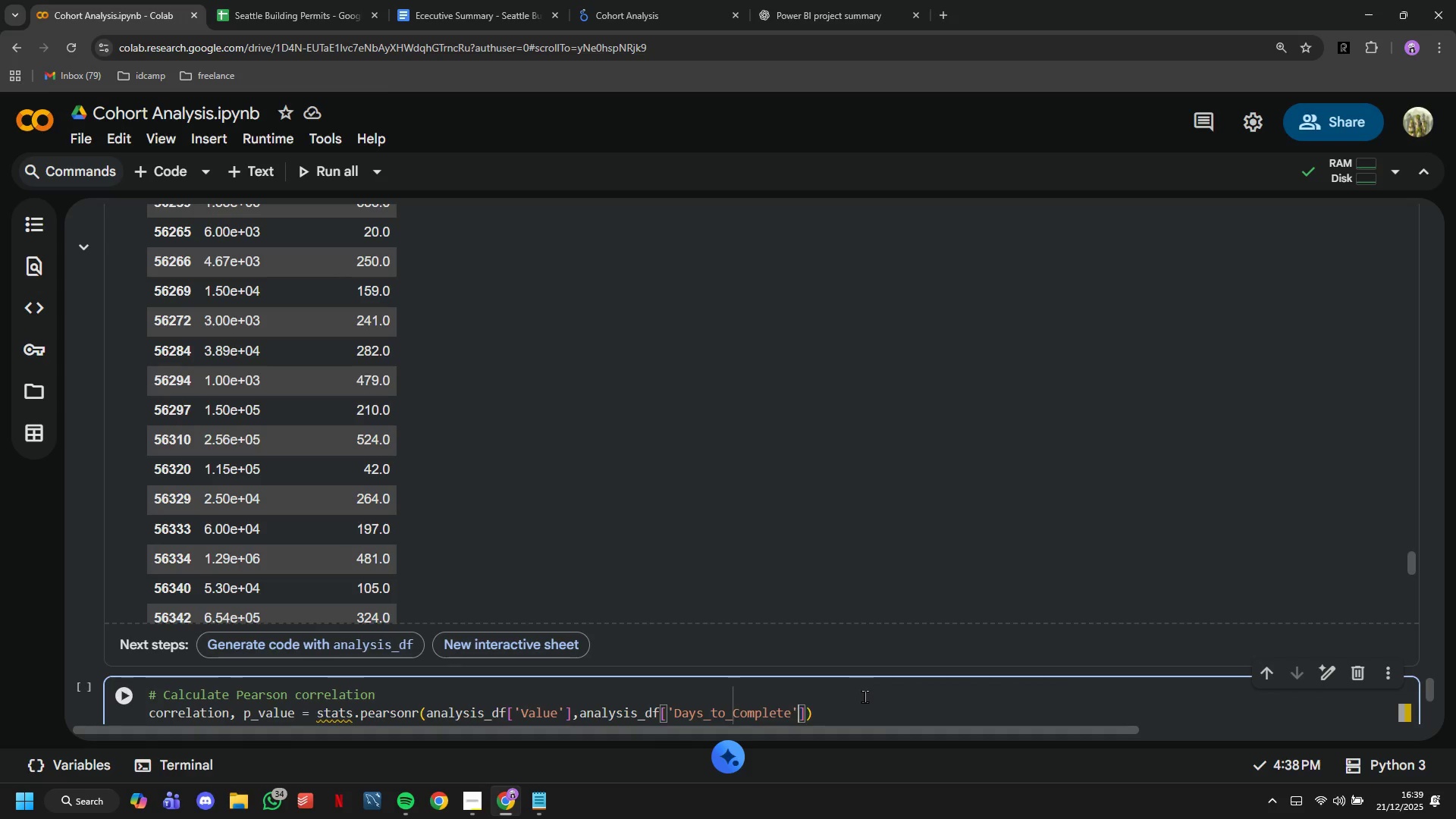 
key(ArrowRight)
 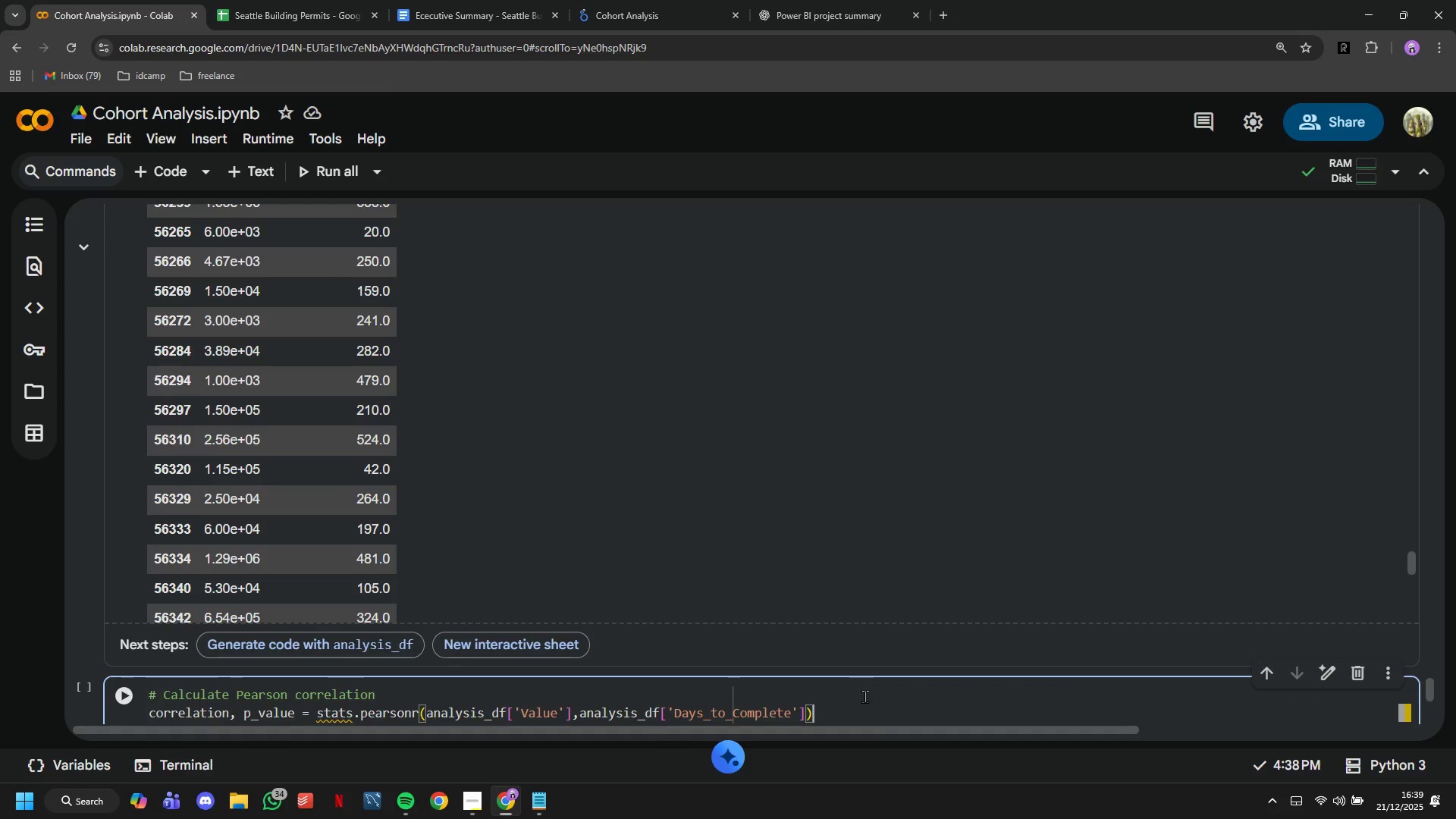 
key(ArrowRight)
 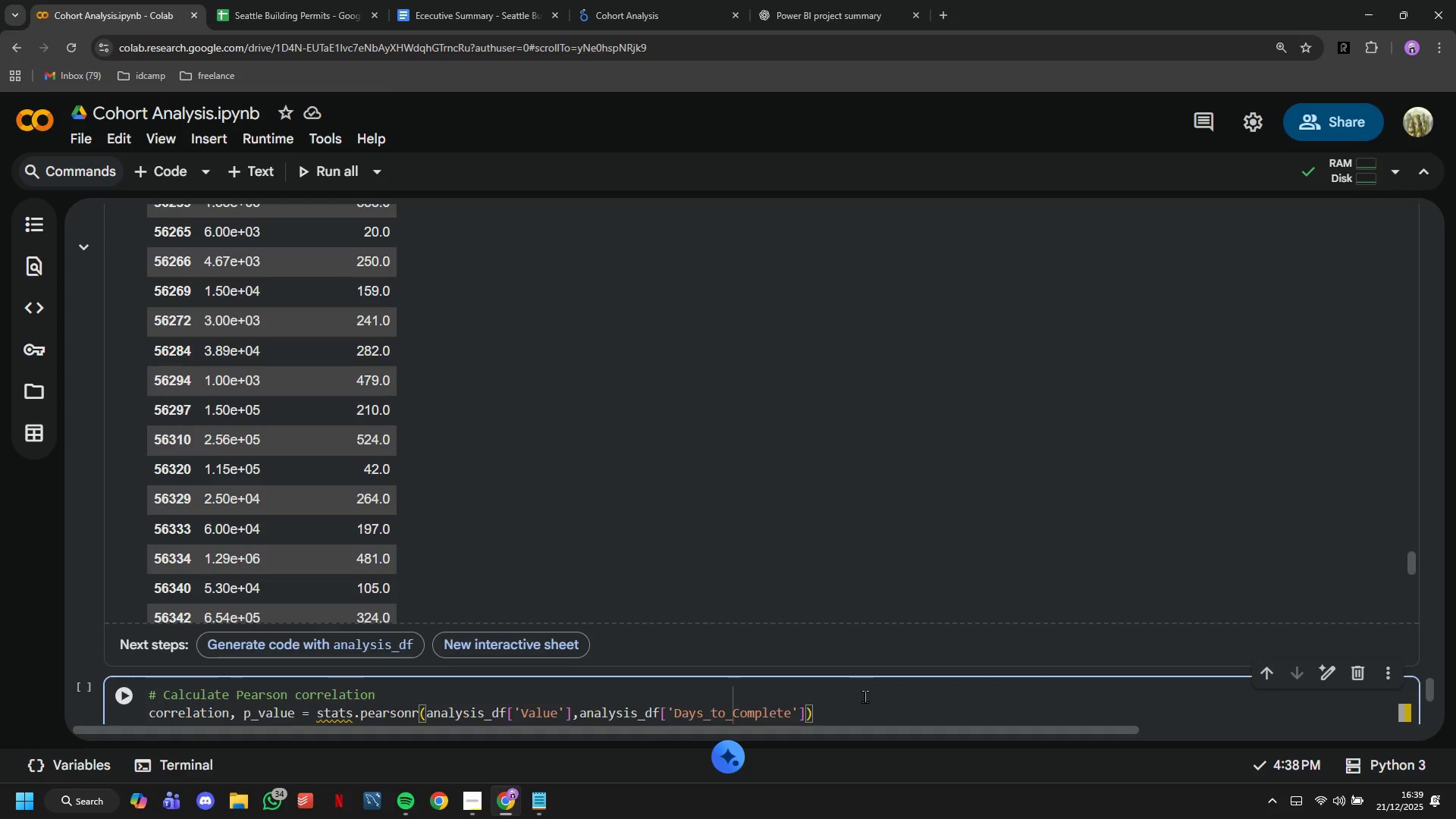 
key(Enter)
 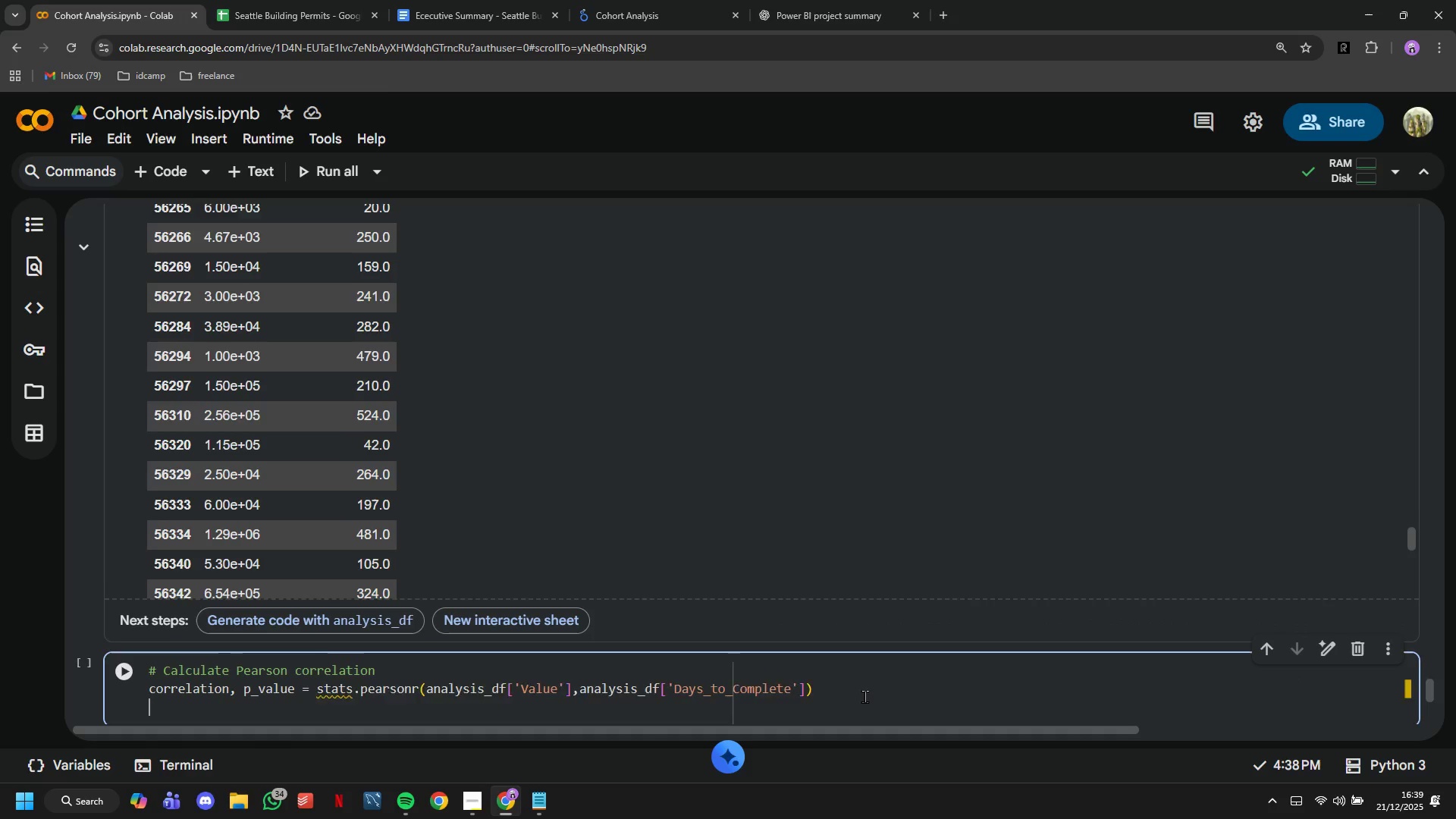 
key(Enter)
 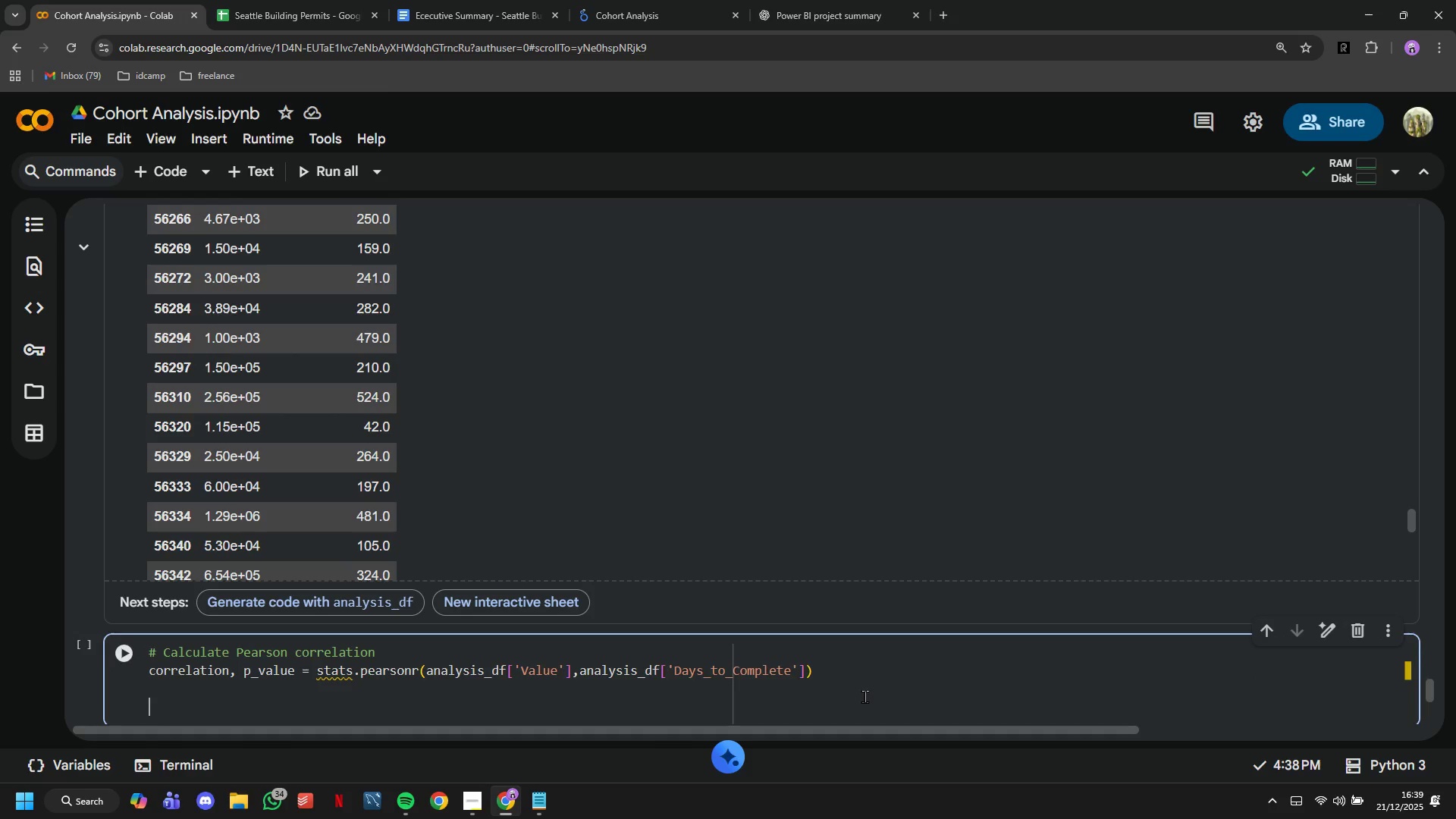 
type(print(f"")
 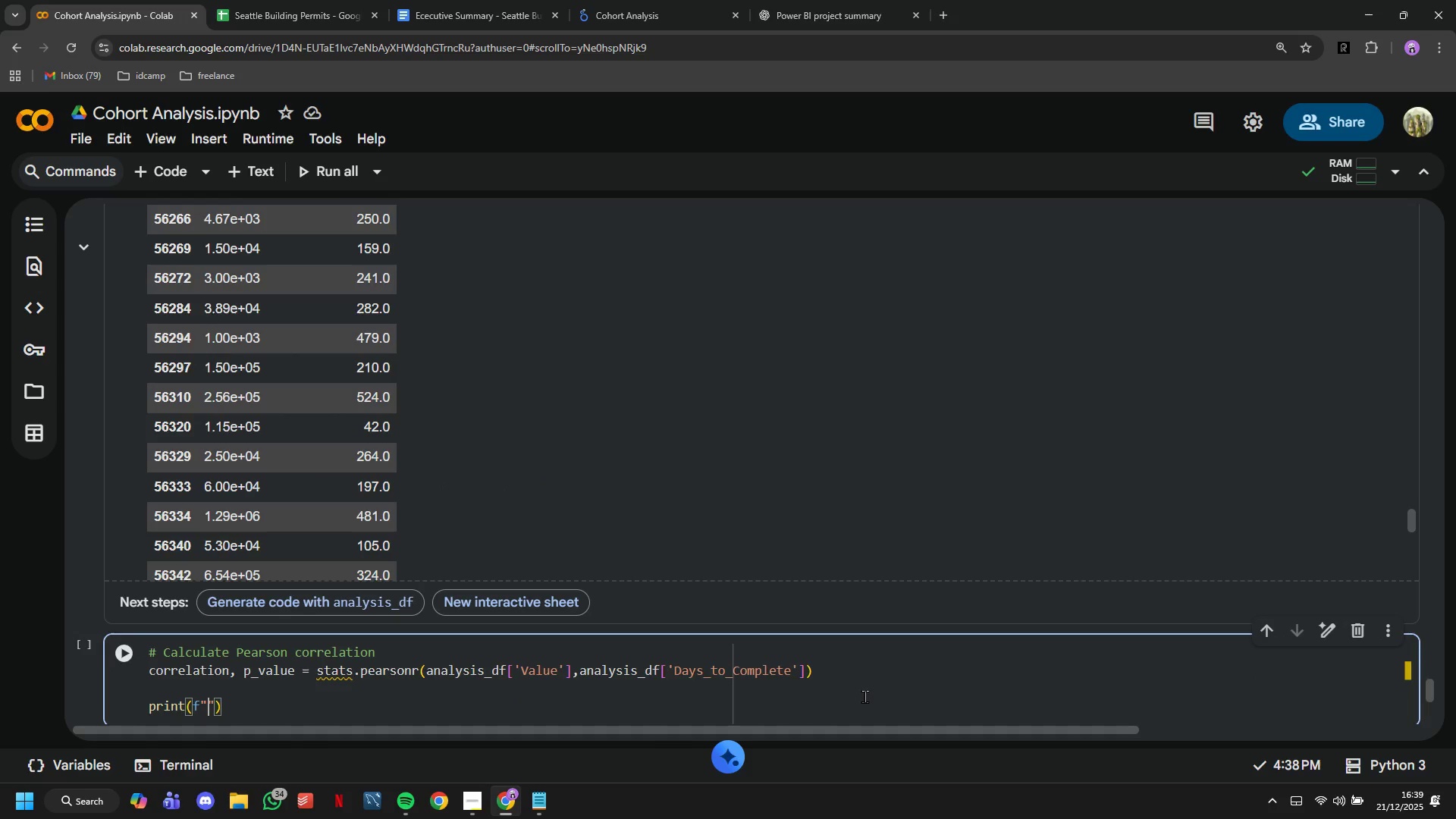 
 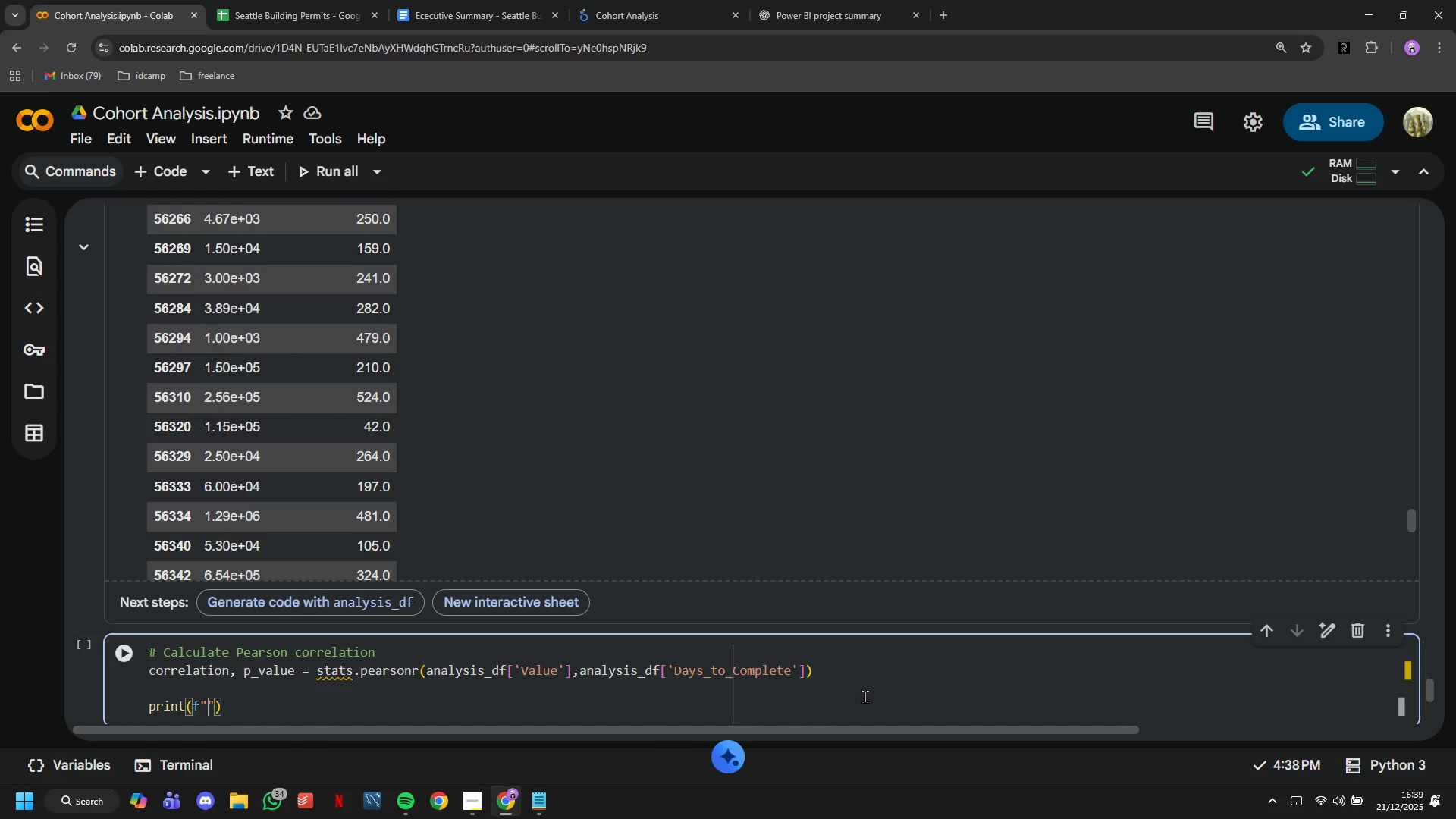 
key(ArrowLeft)
 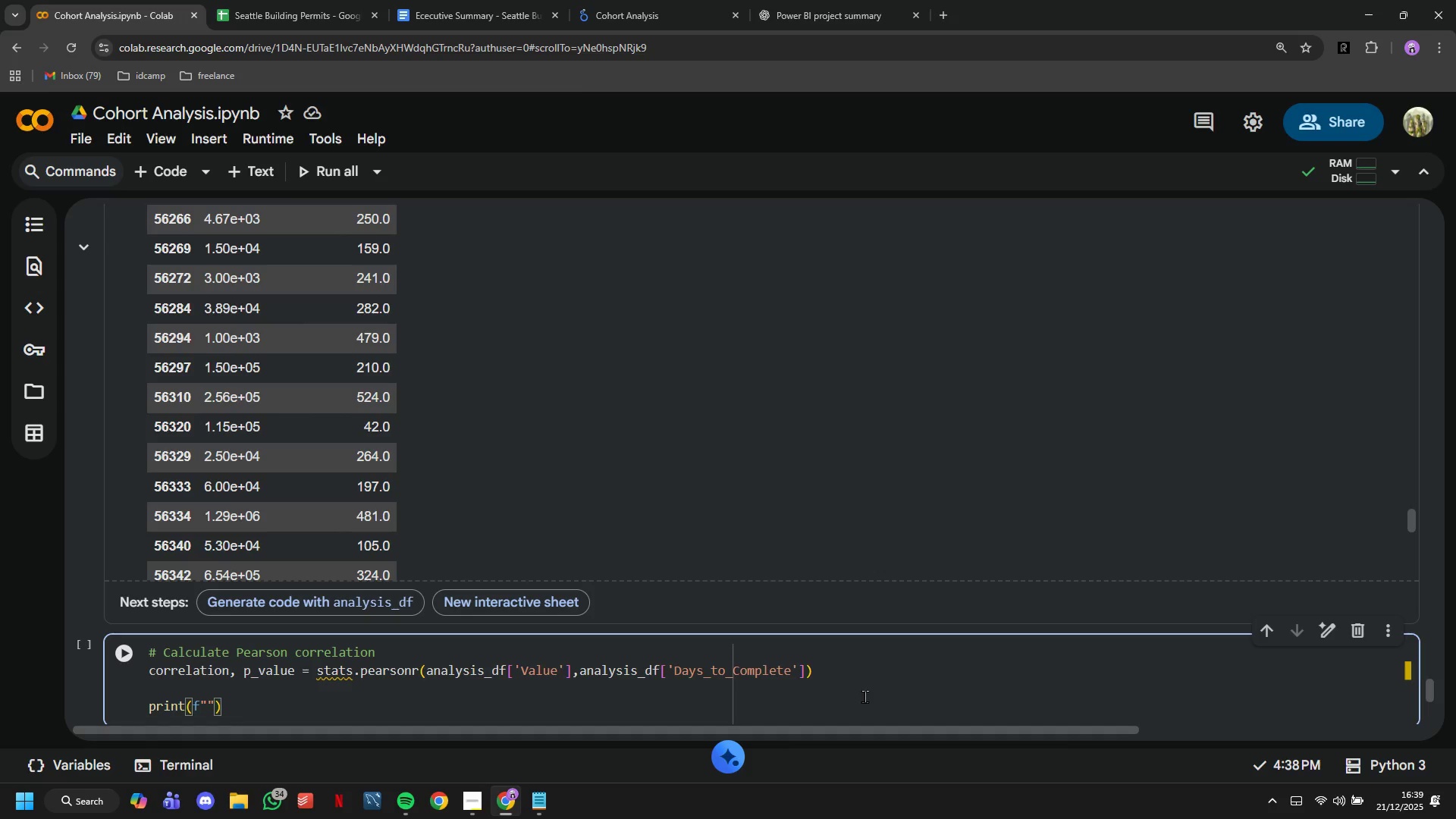 
type(\nPear)
 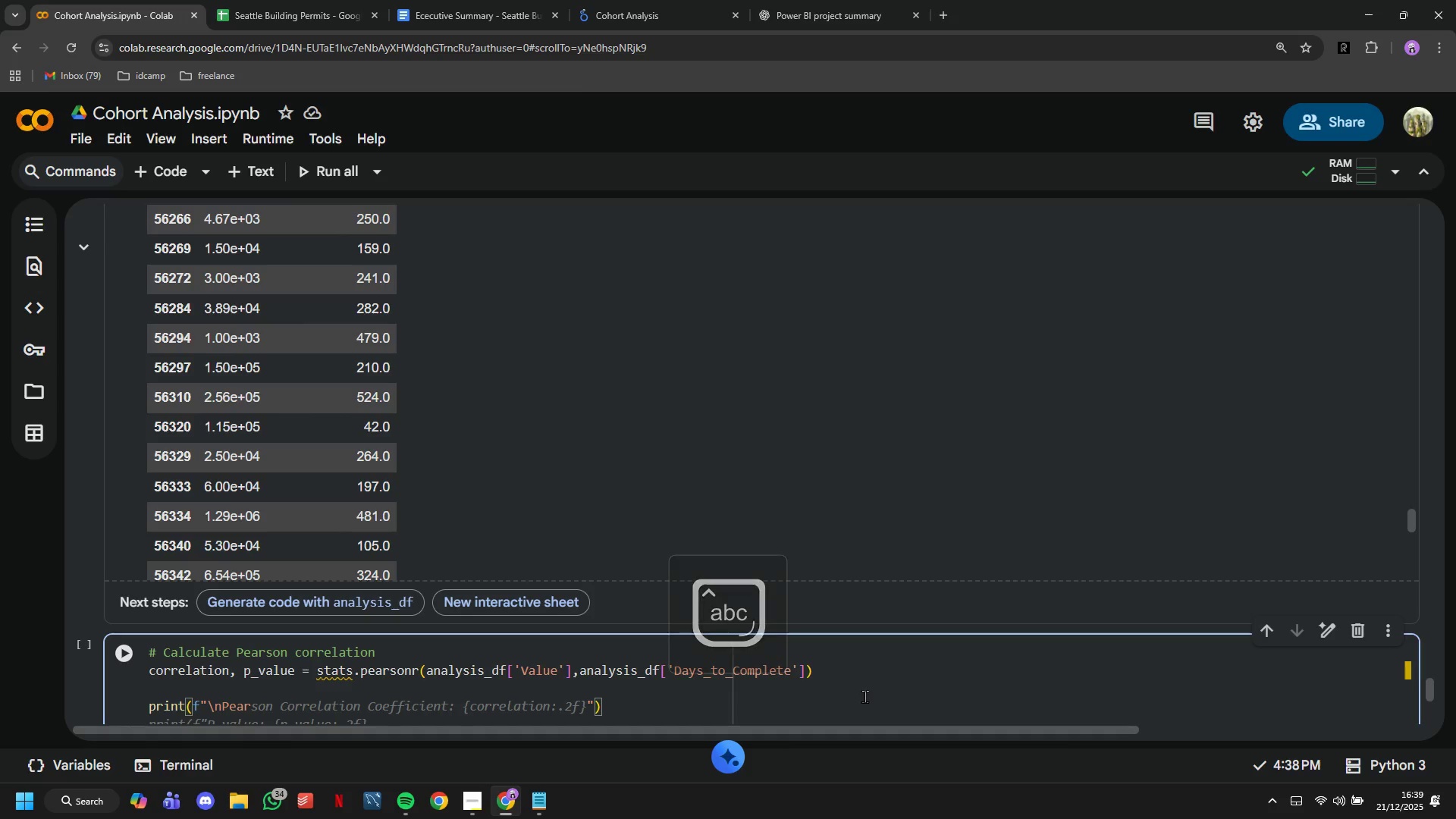 
key(Tab)
 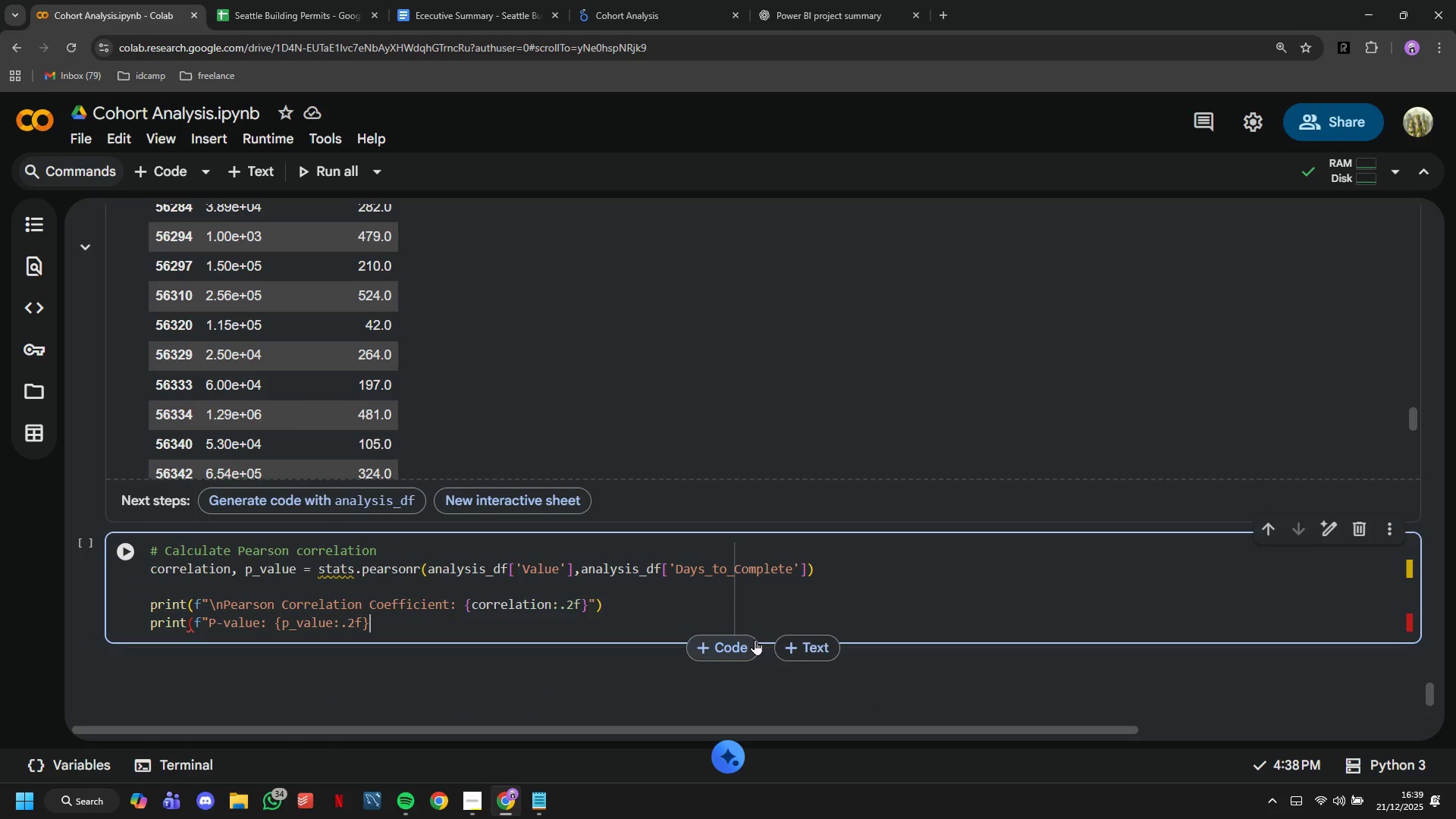 
key(Shift+0)
 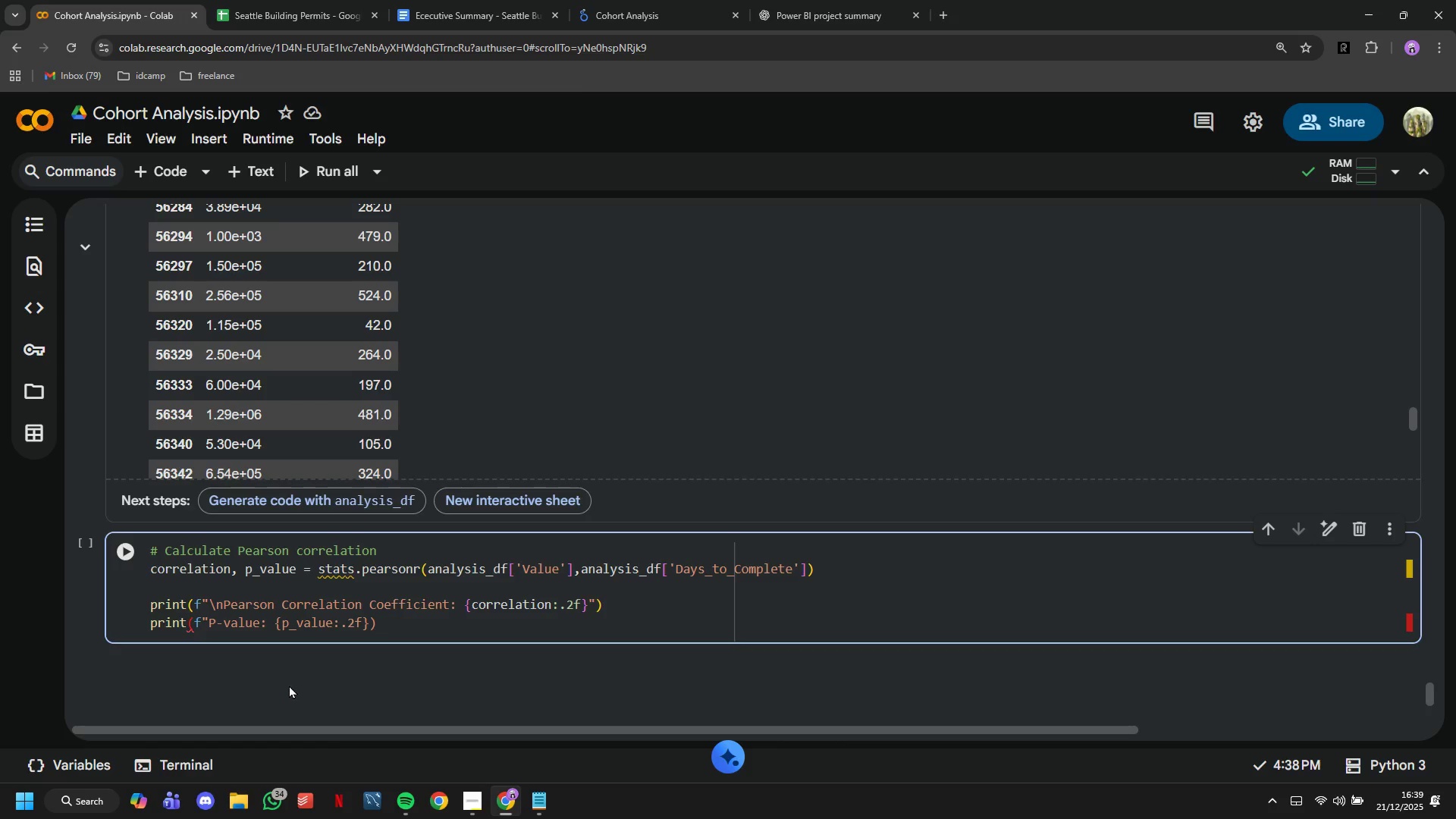 
key(ArrowLeft)
 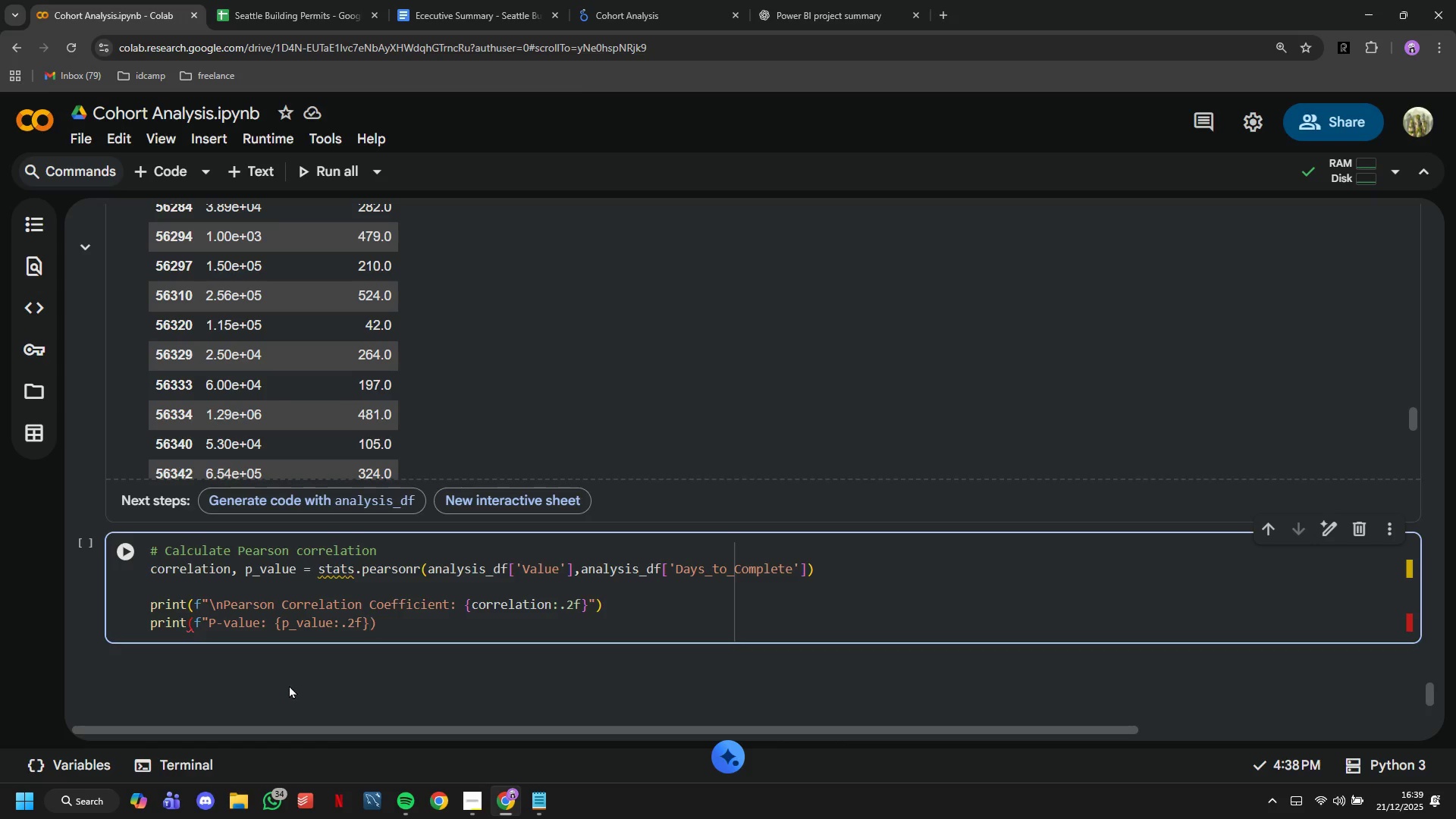 
key(Shift+Quote)
 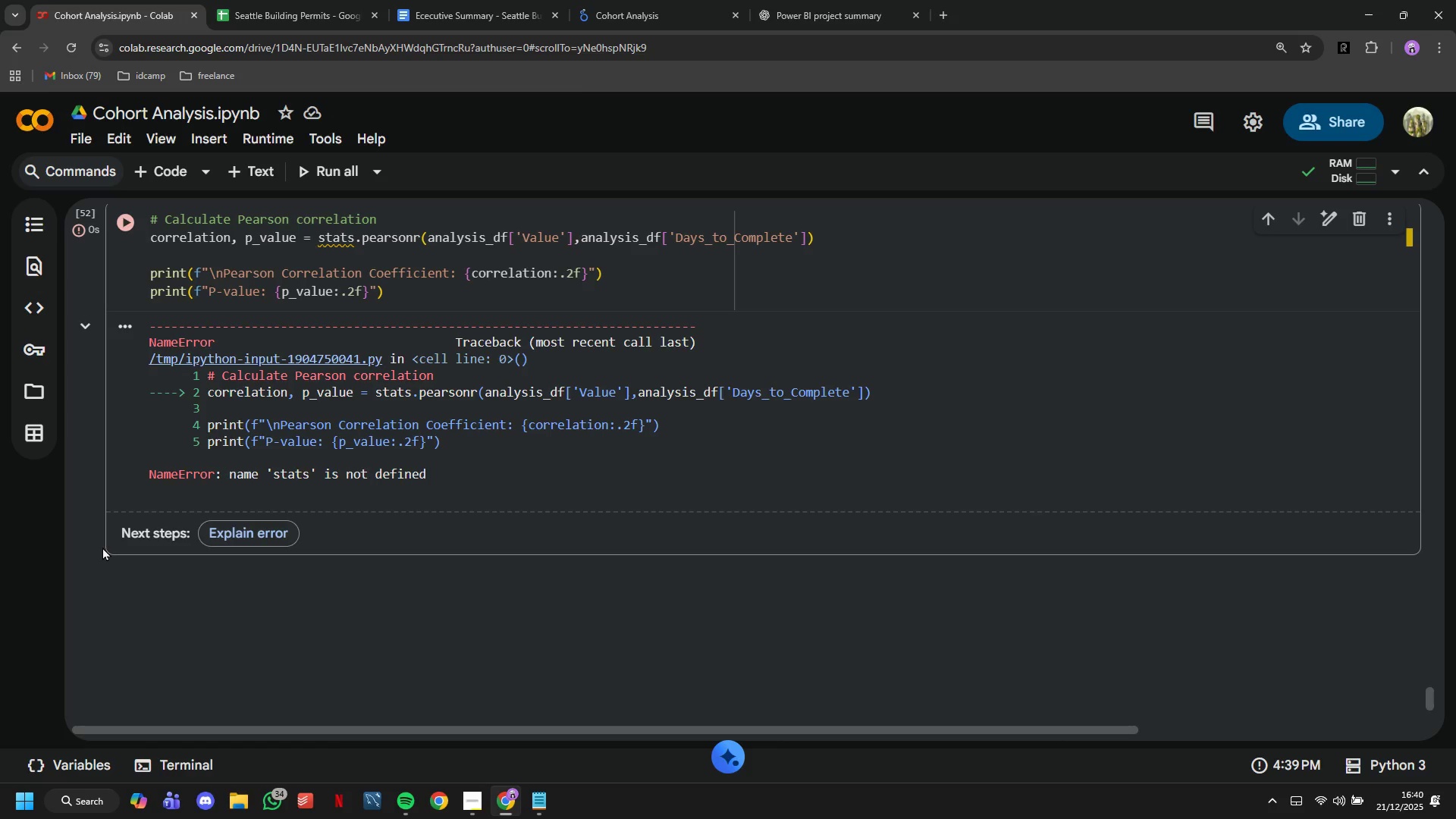 
wait(17.69)
 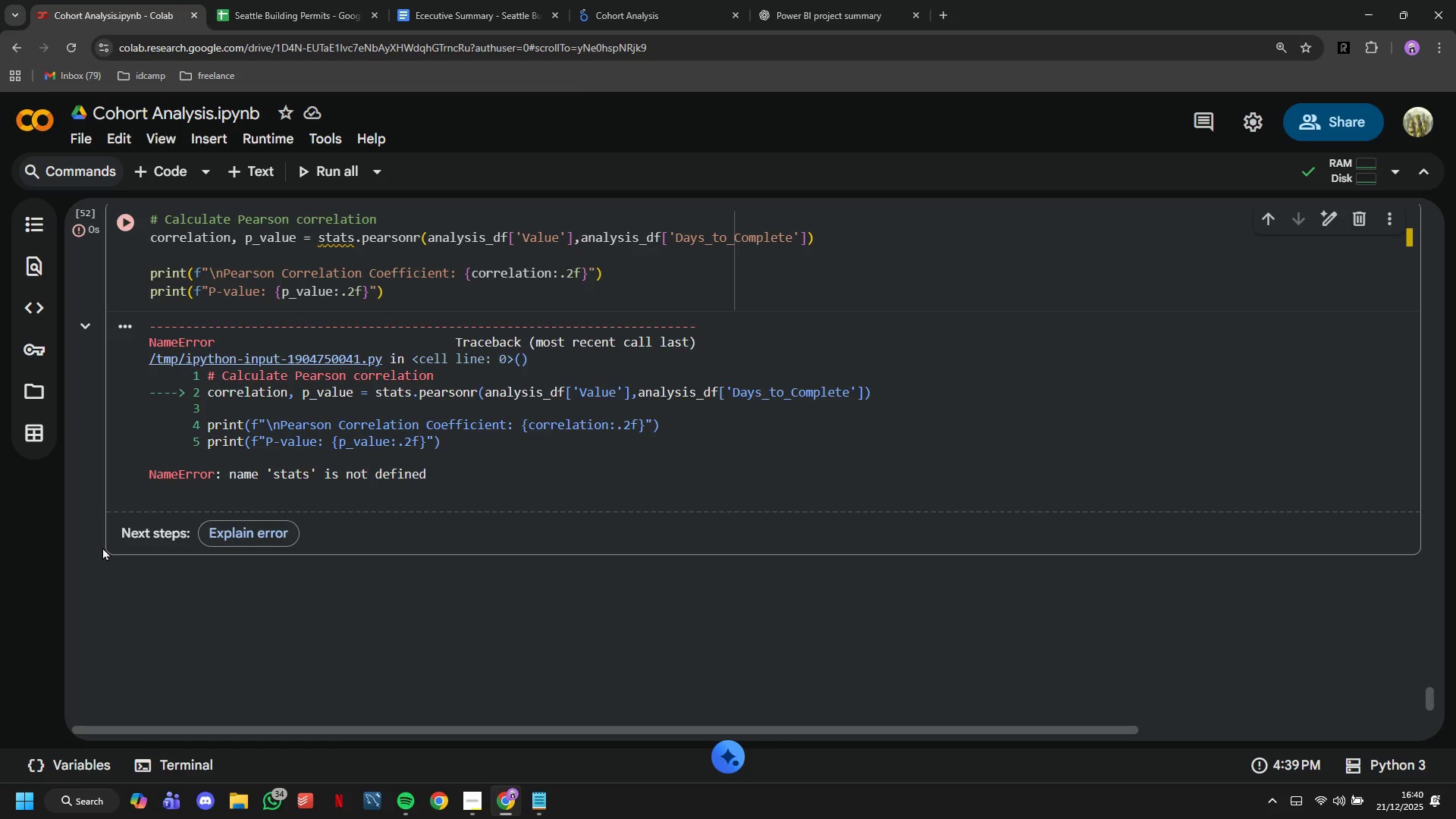 
left_click([335, 617])
 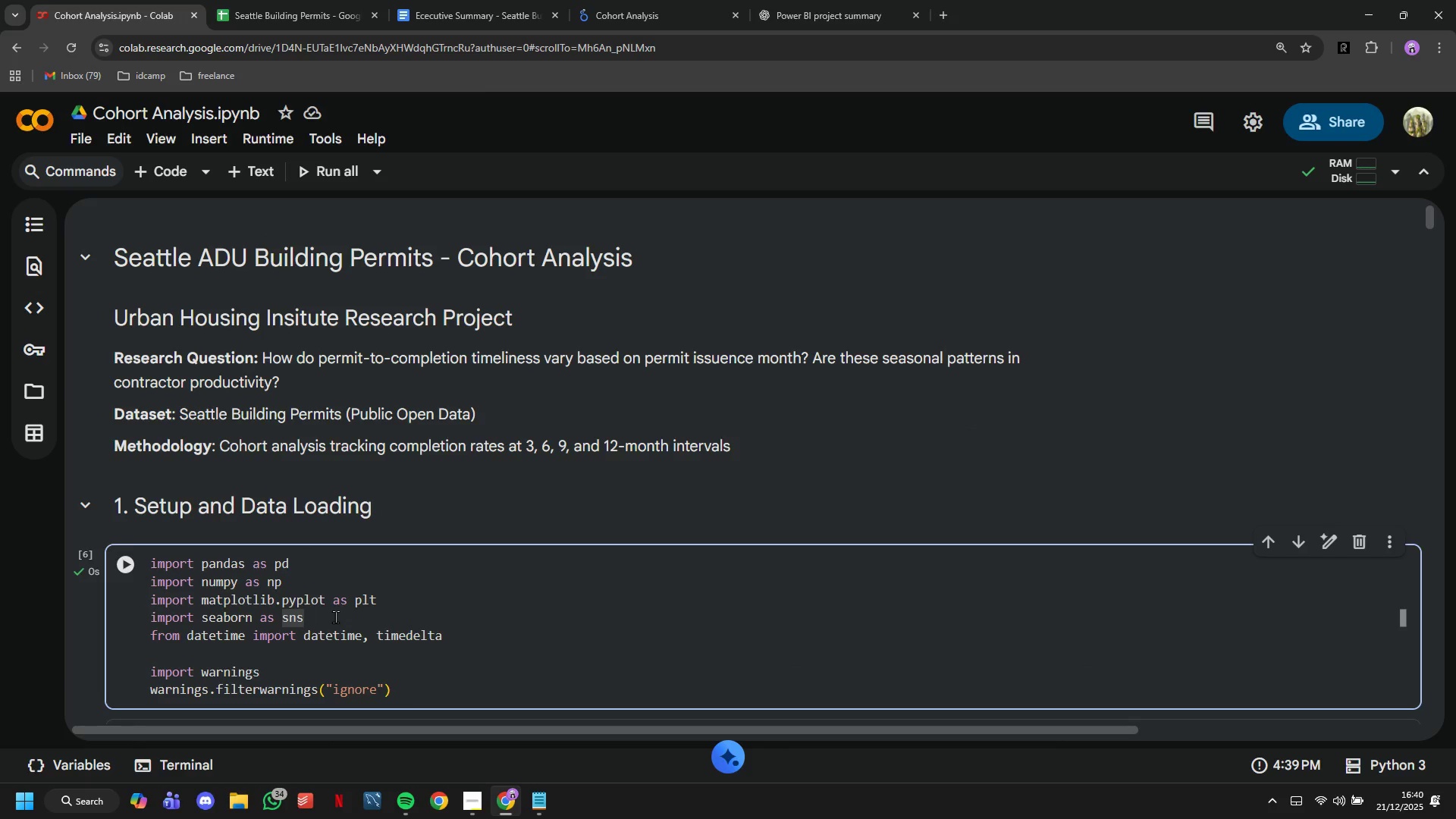 
key(Backslash)
 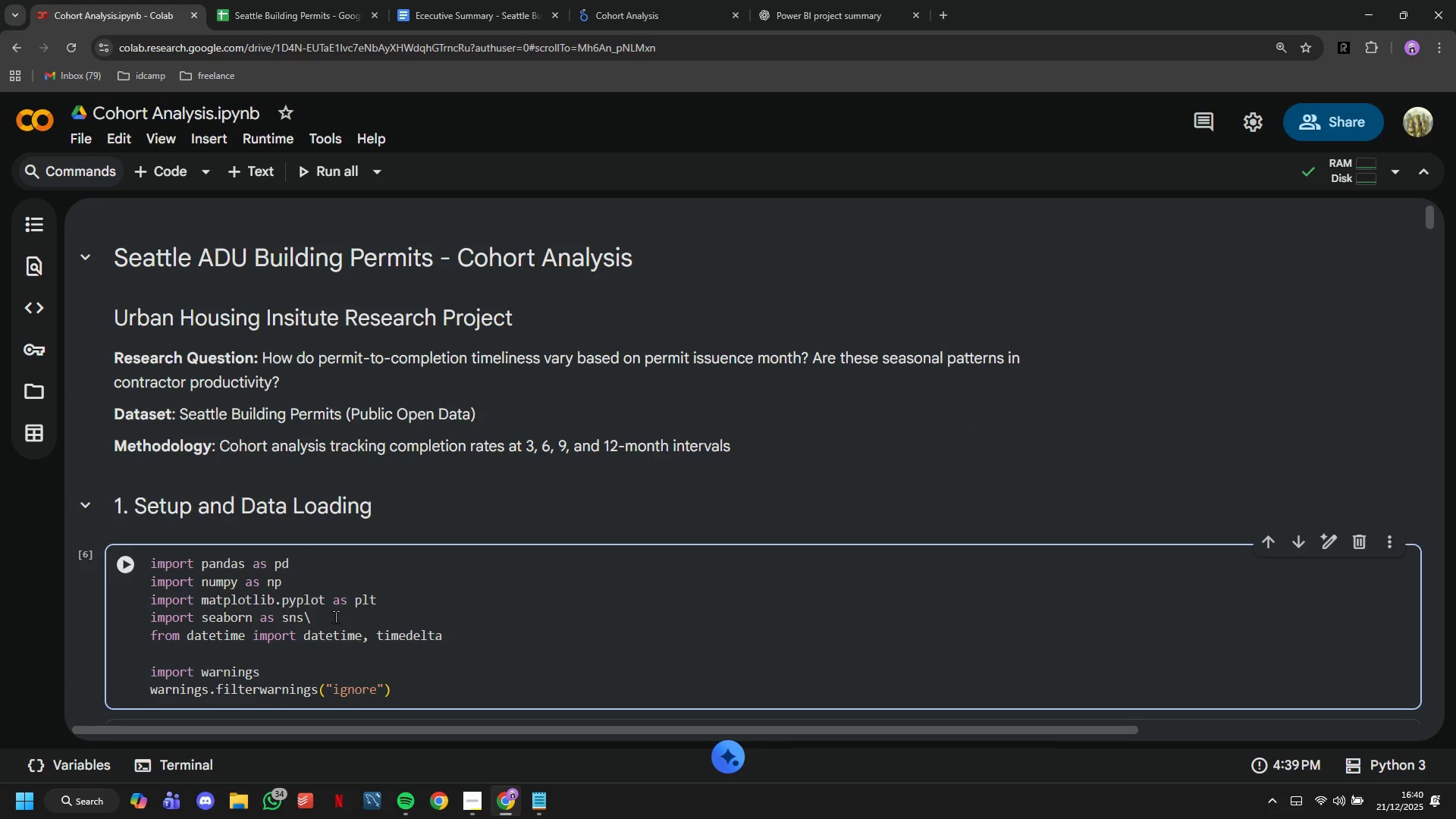 
key(Backspace)
 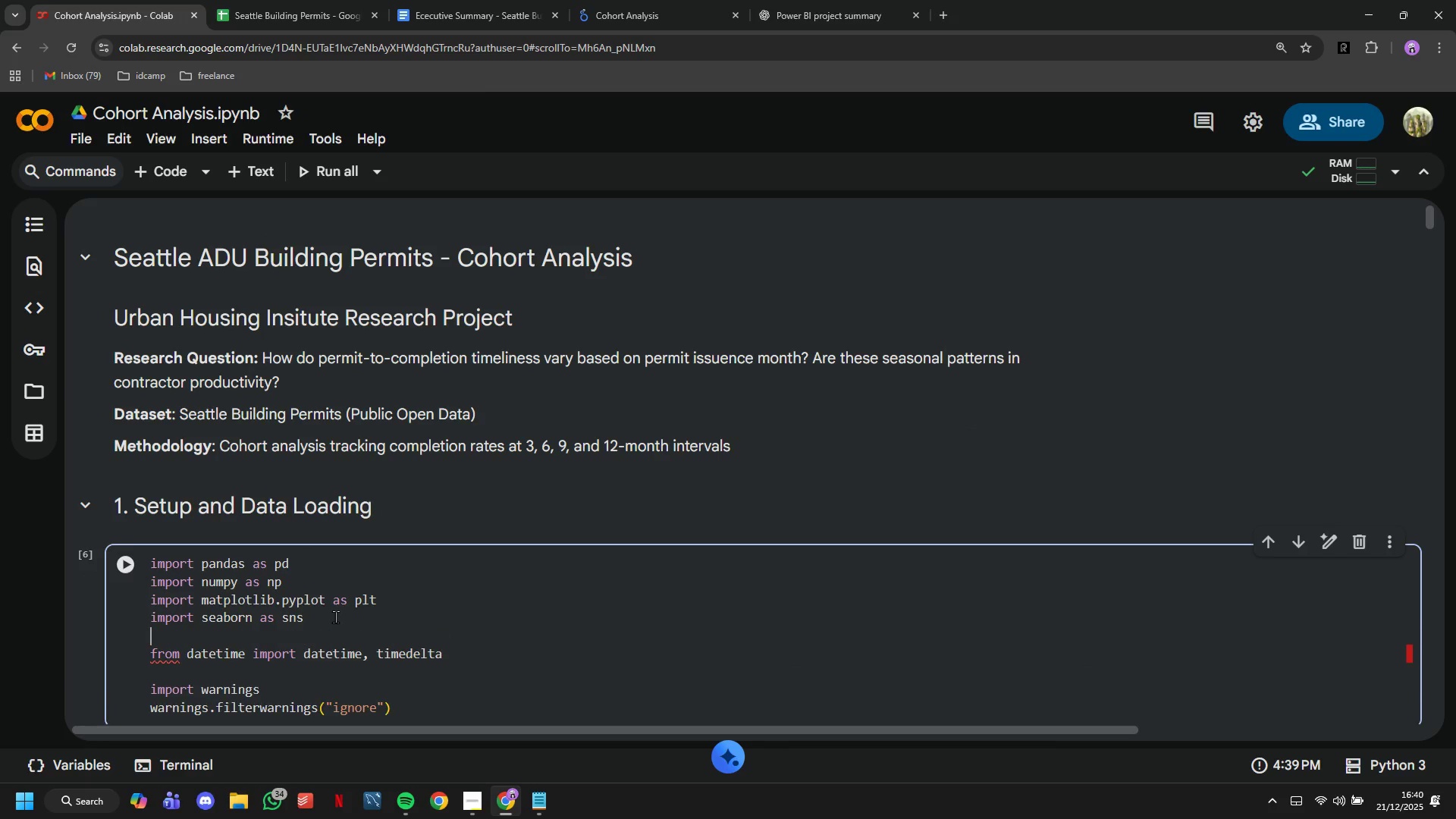 
key(Enter)
 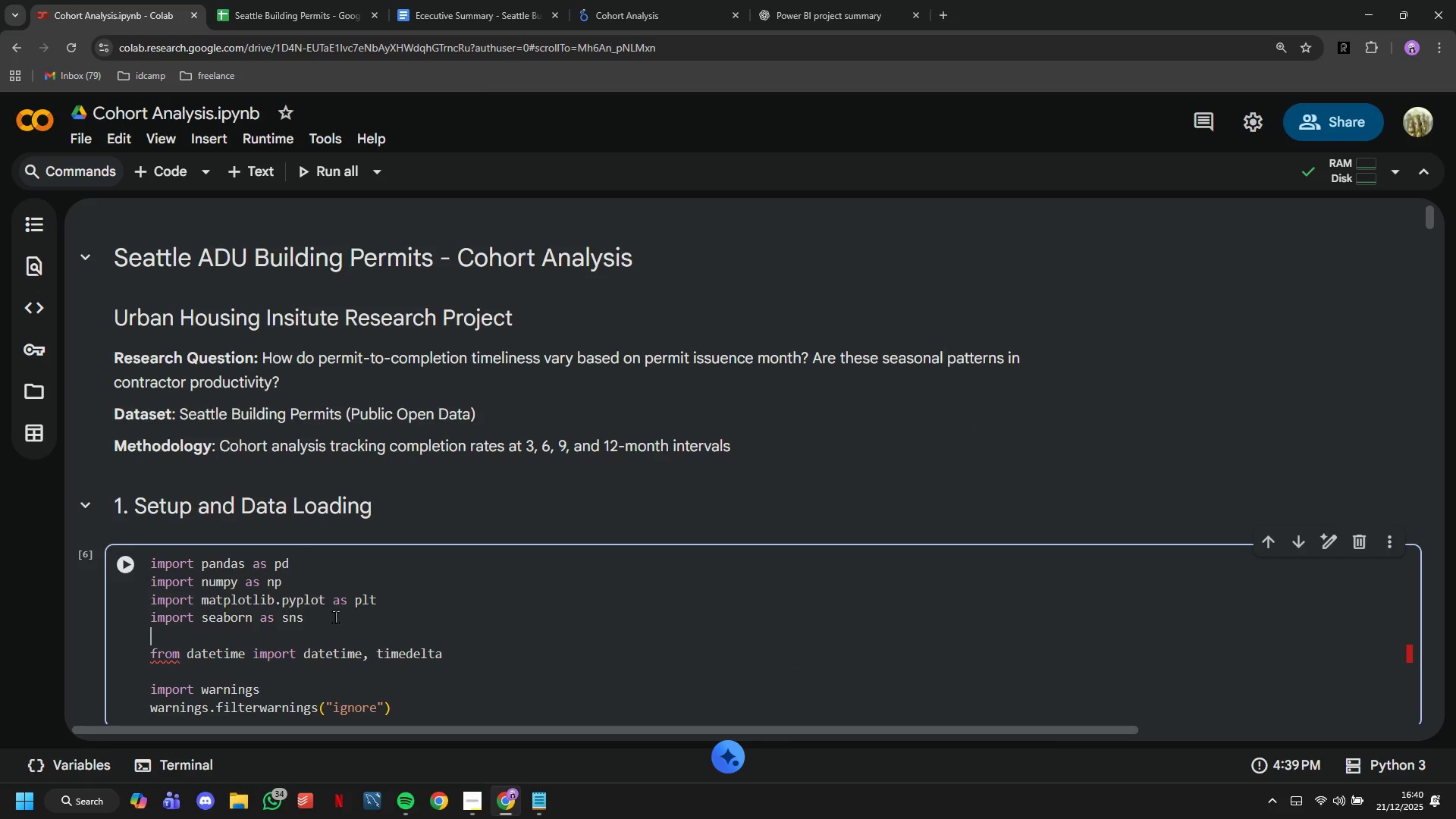 
type(g)
key(Backspace)
type(from scipy import )
key(Tab)
key(Tab)
 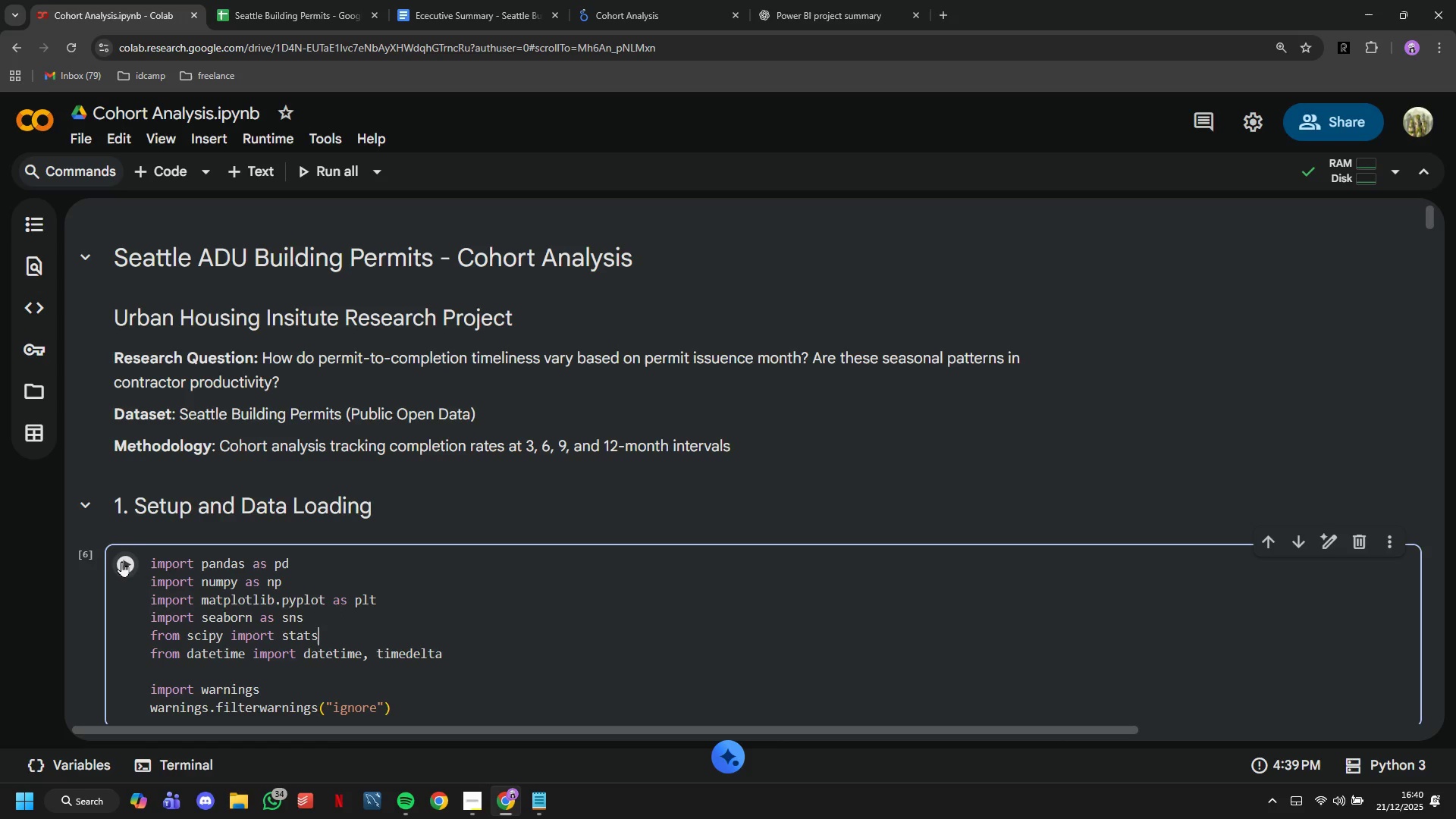 
left_click([124, 563])
 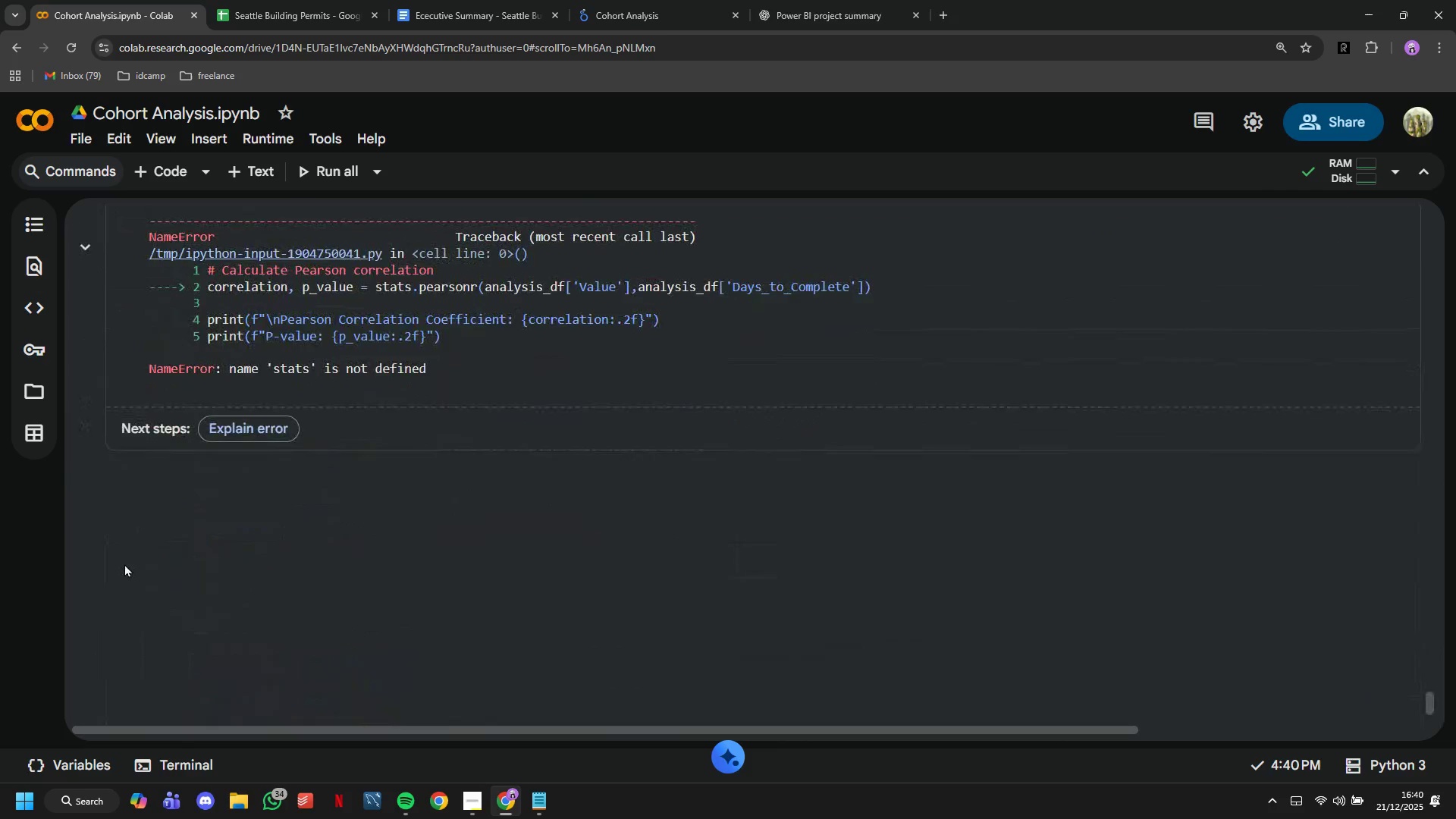 
wait(6.05)
 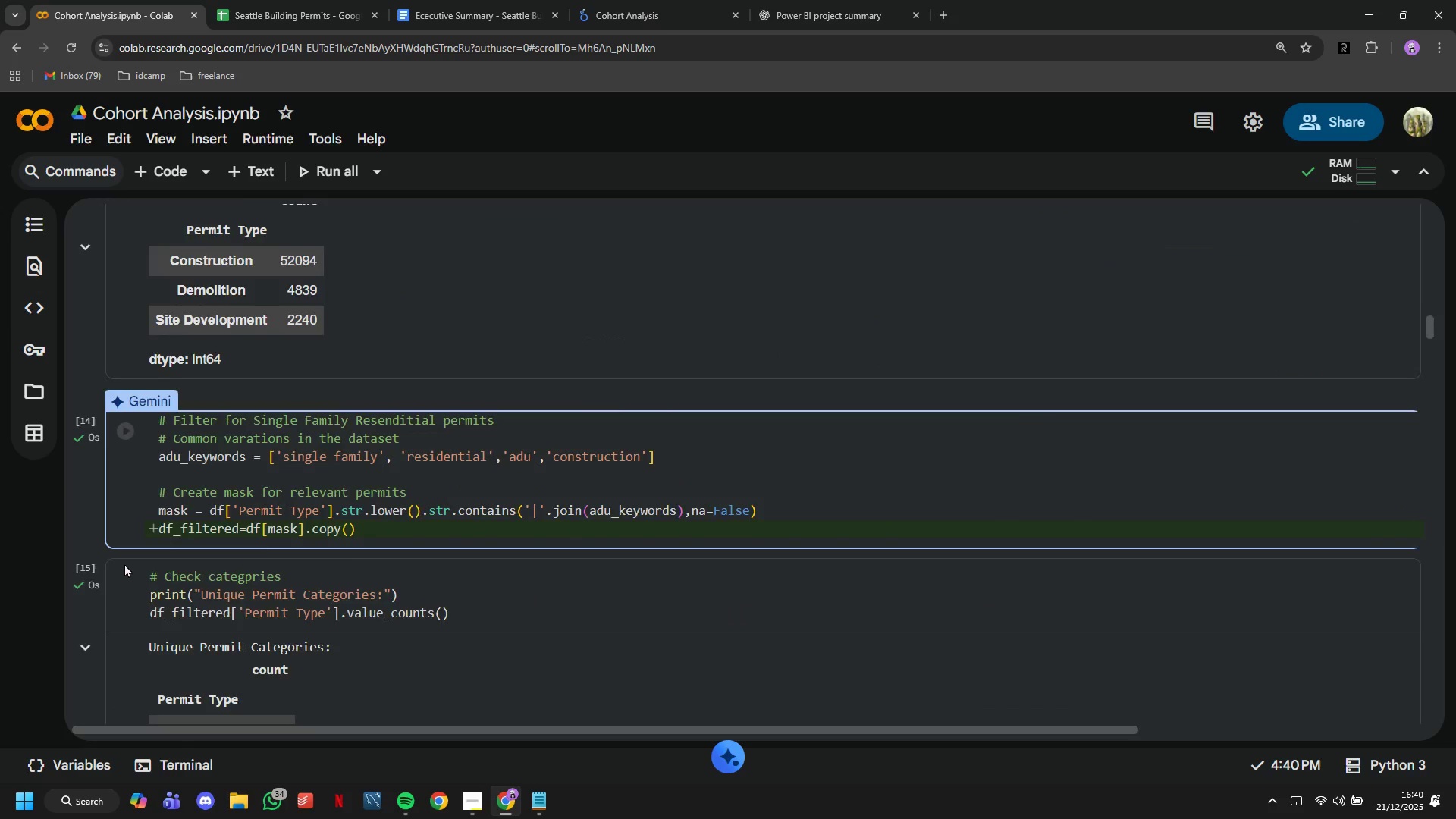 
left_click([130, 526])
 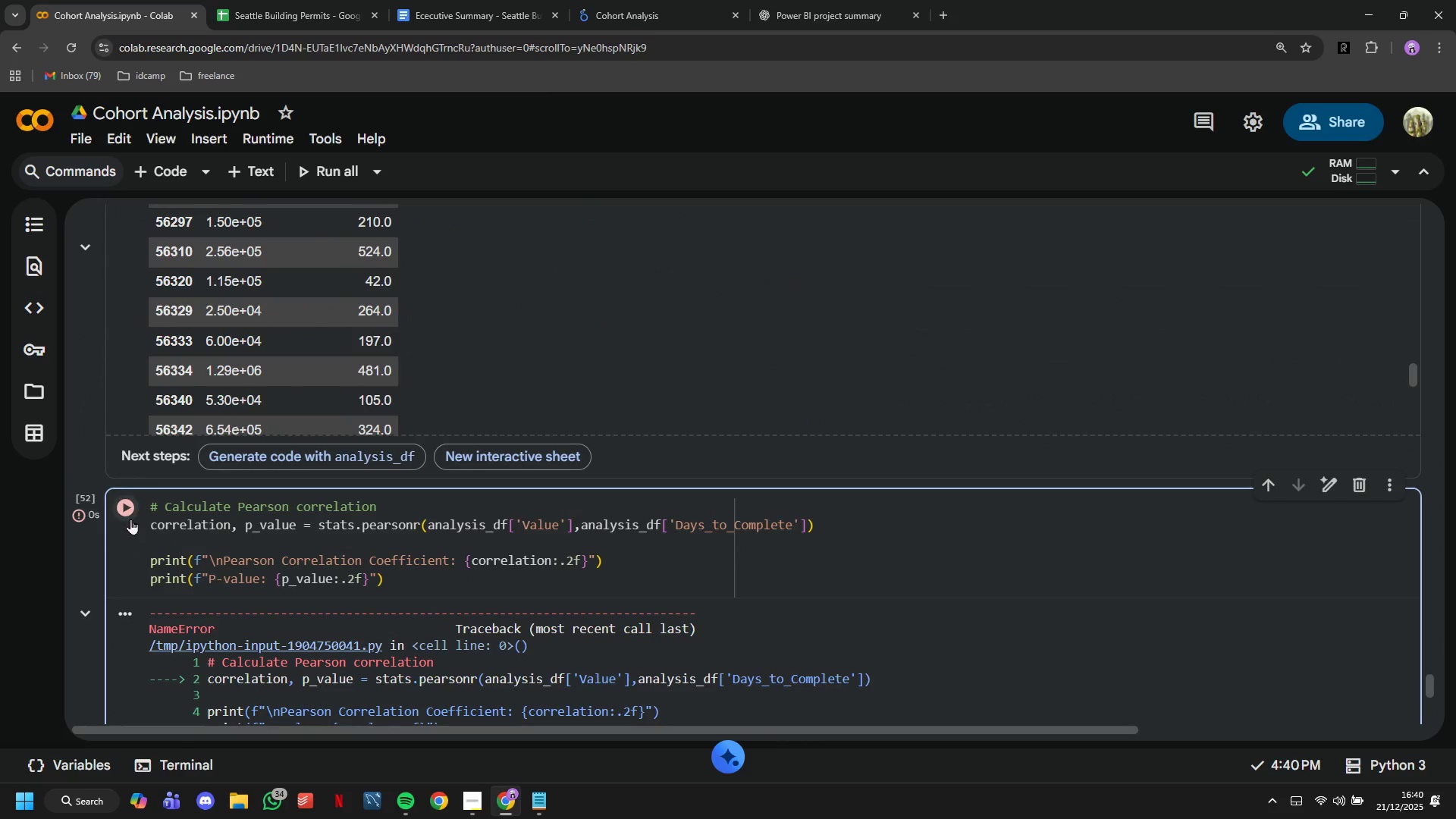 
left_click([130, 519])
 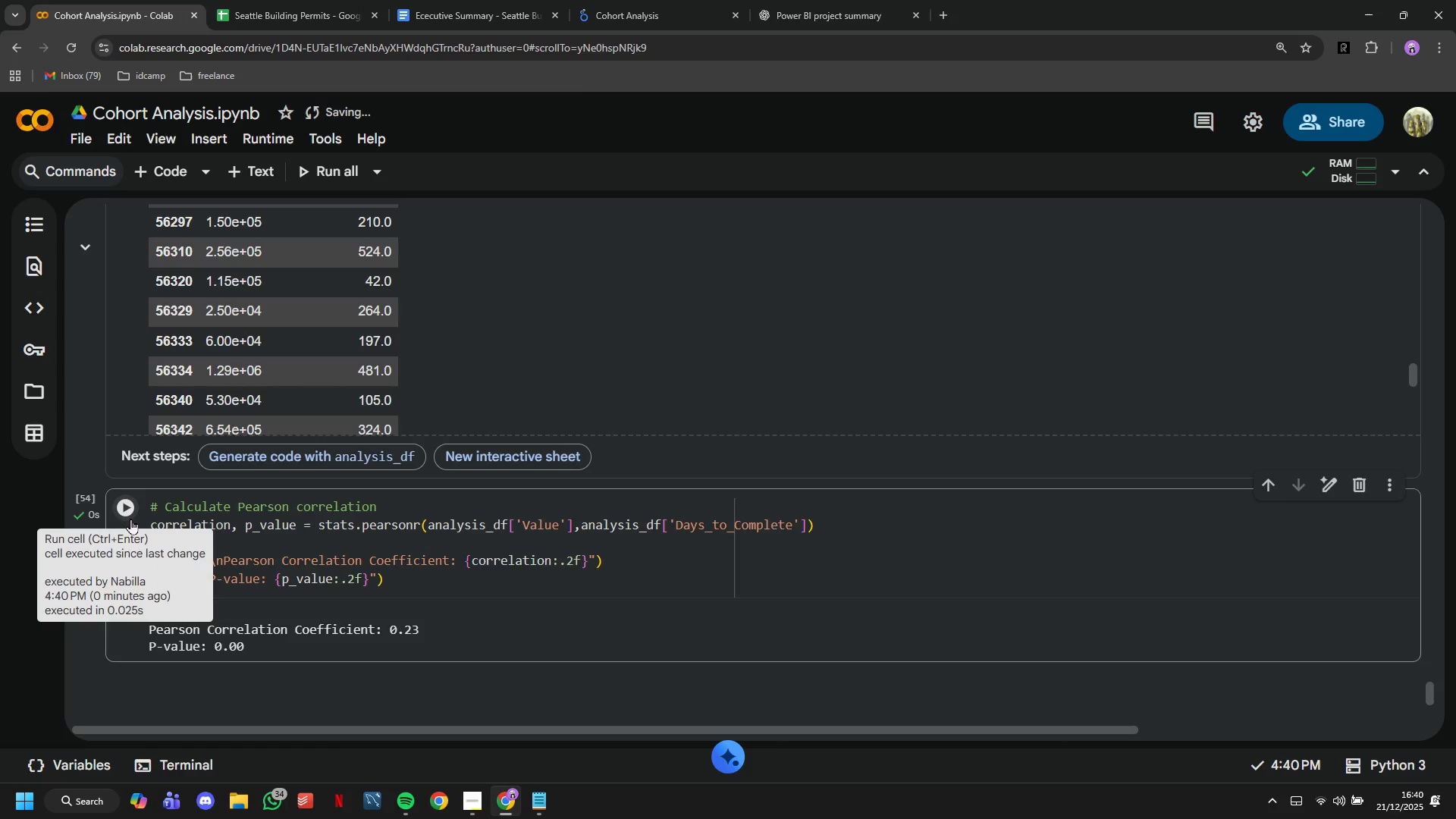 
wait(9.41)
 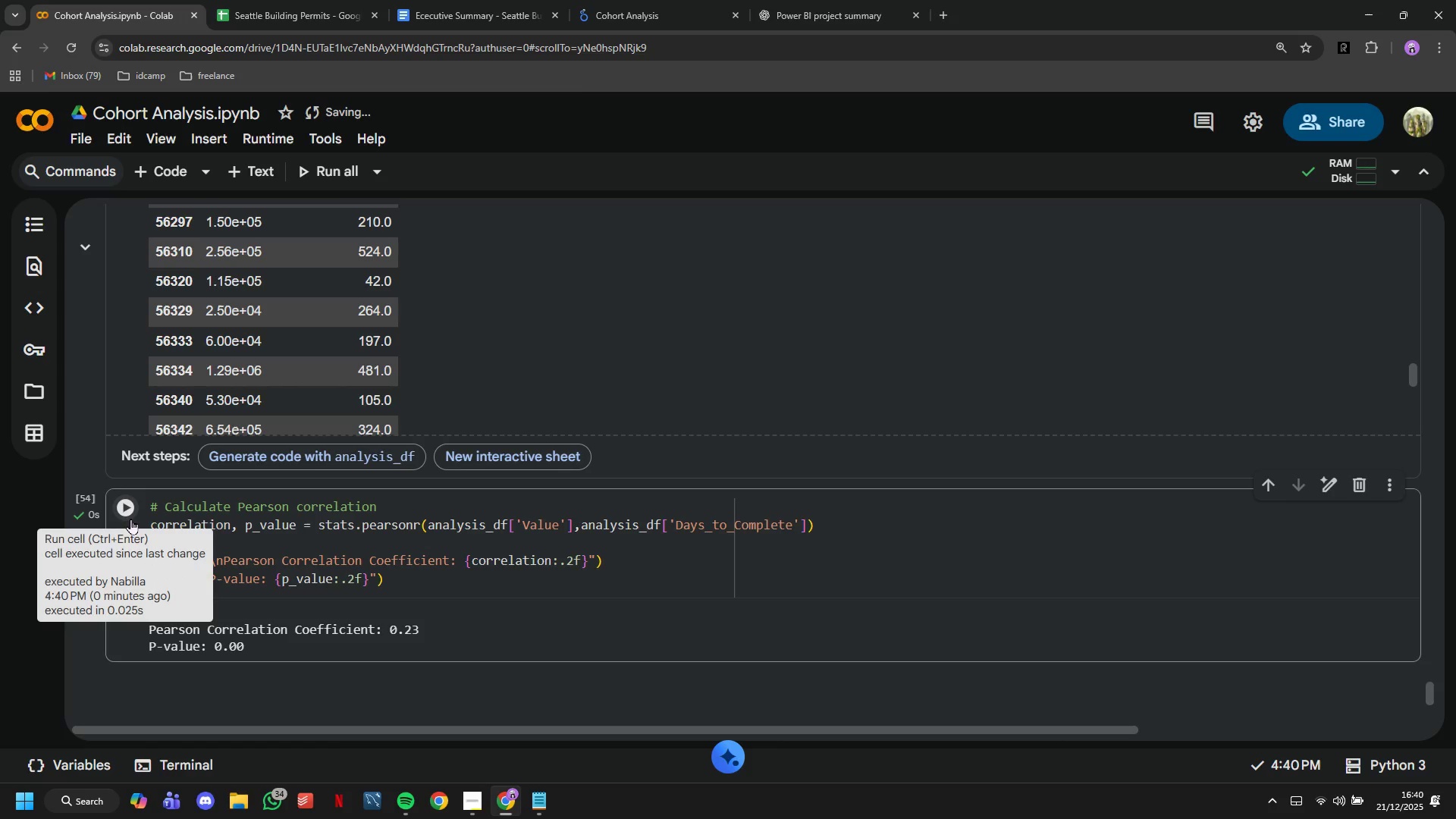 
left_click([464, 795])